 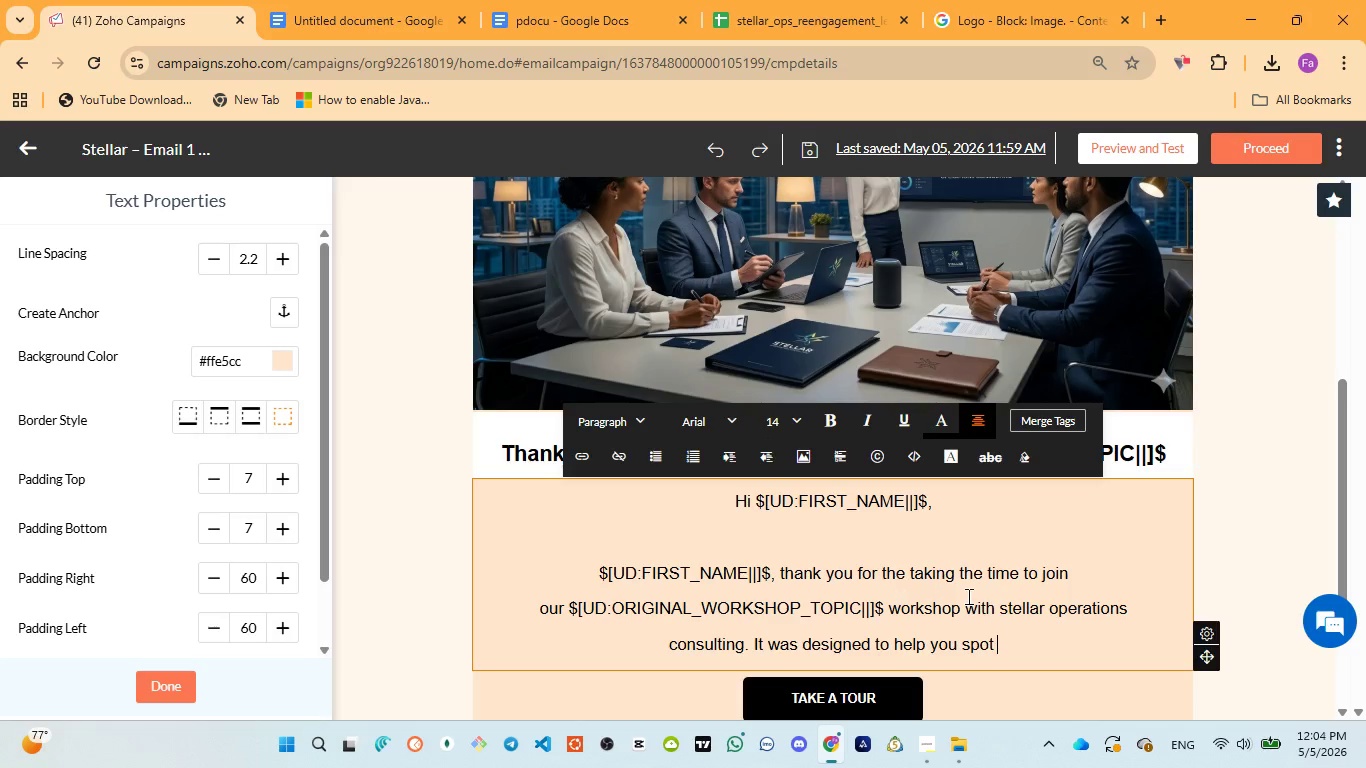 
type(effi)
key(Backspace)
type(iec)
key(Backspace)
type(ncy gap )
 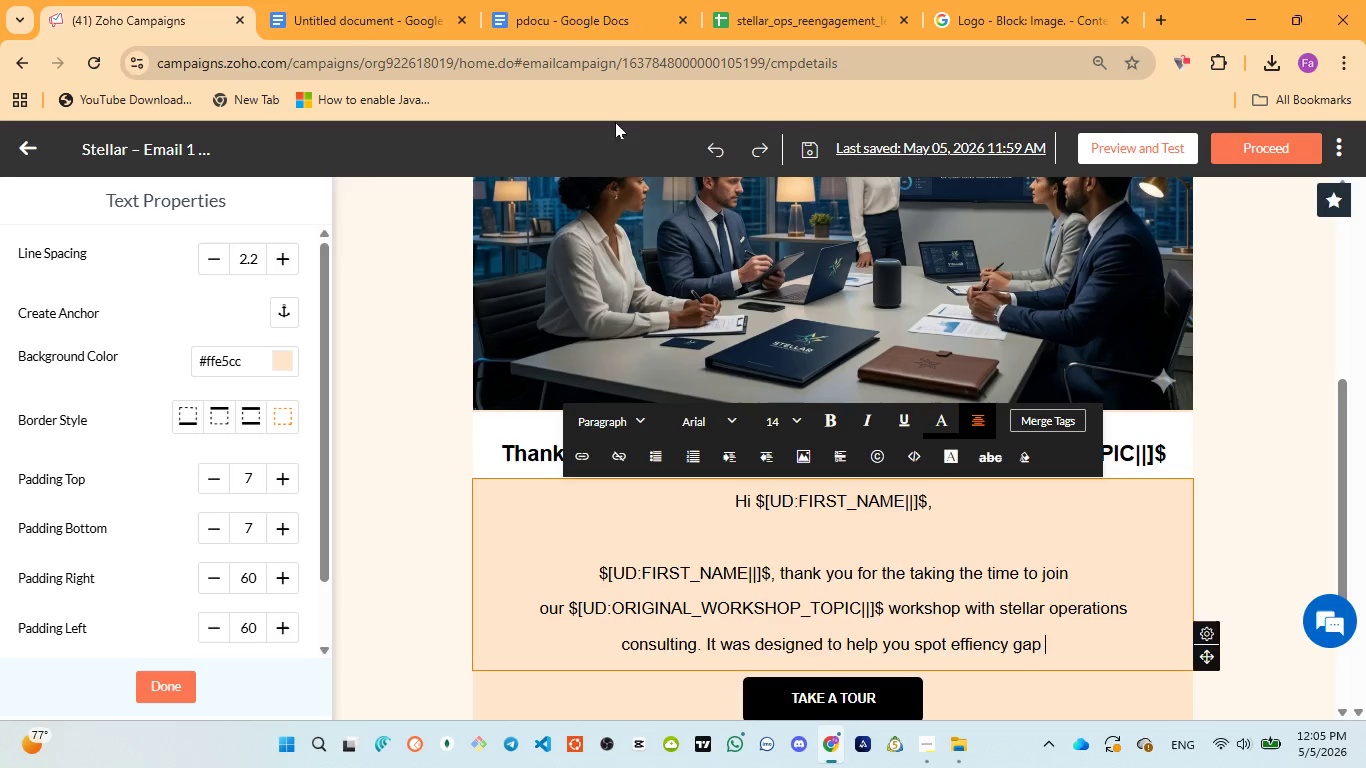 
left_click([571, 17])
 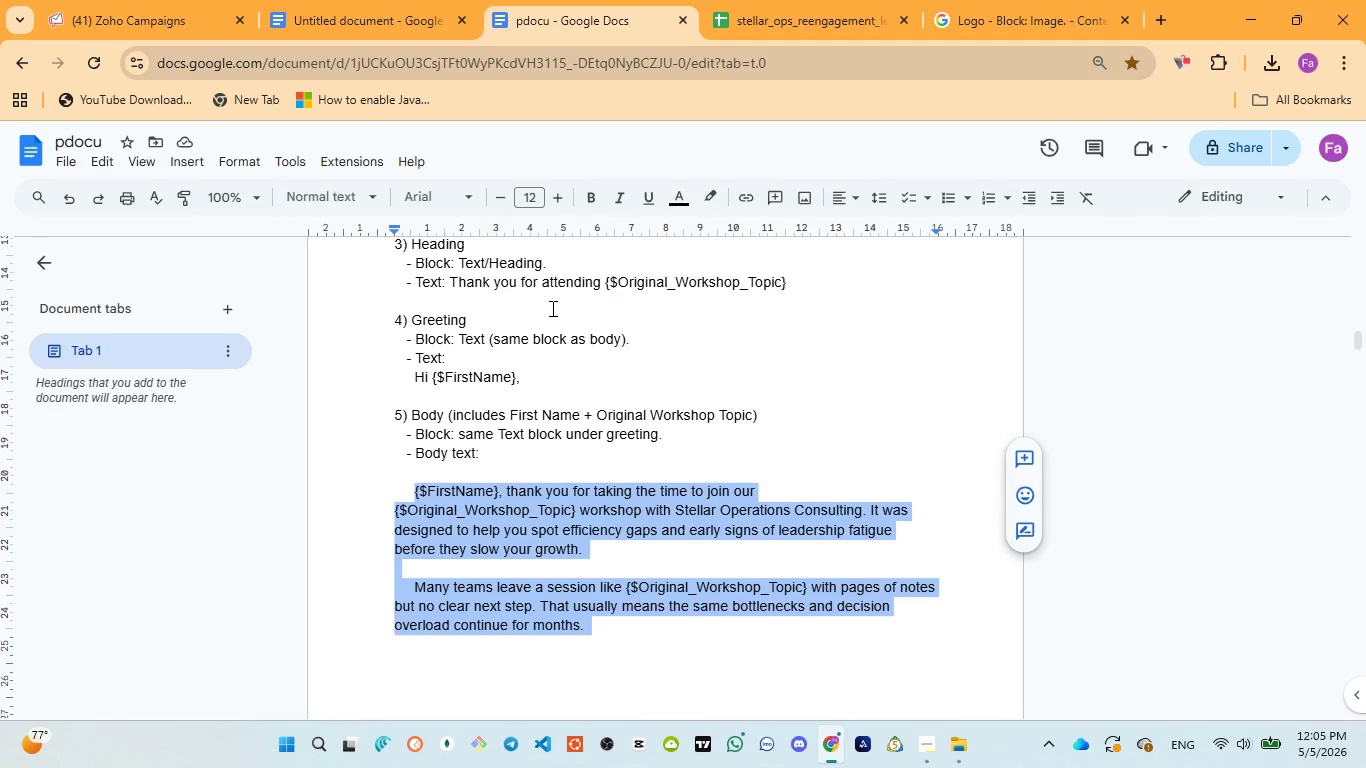 
wait(11.52)
 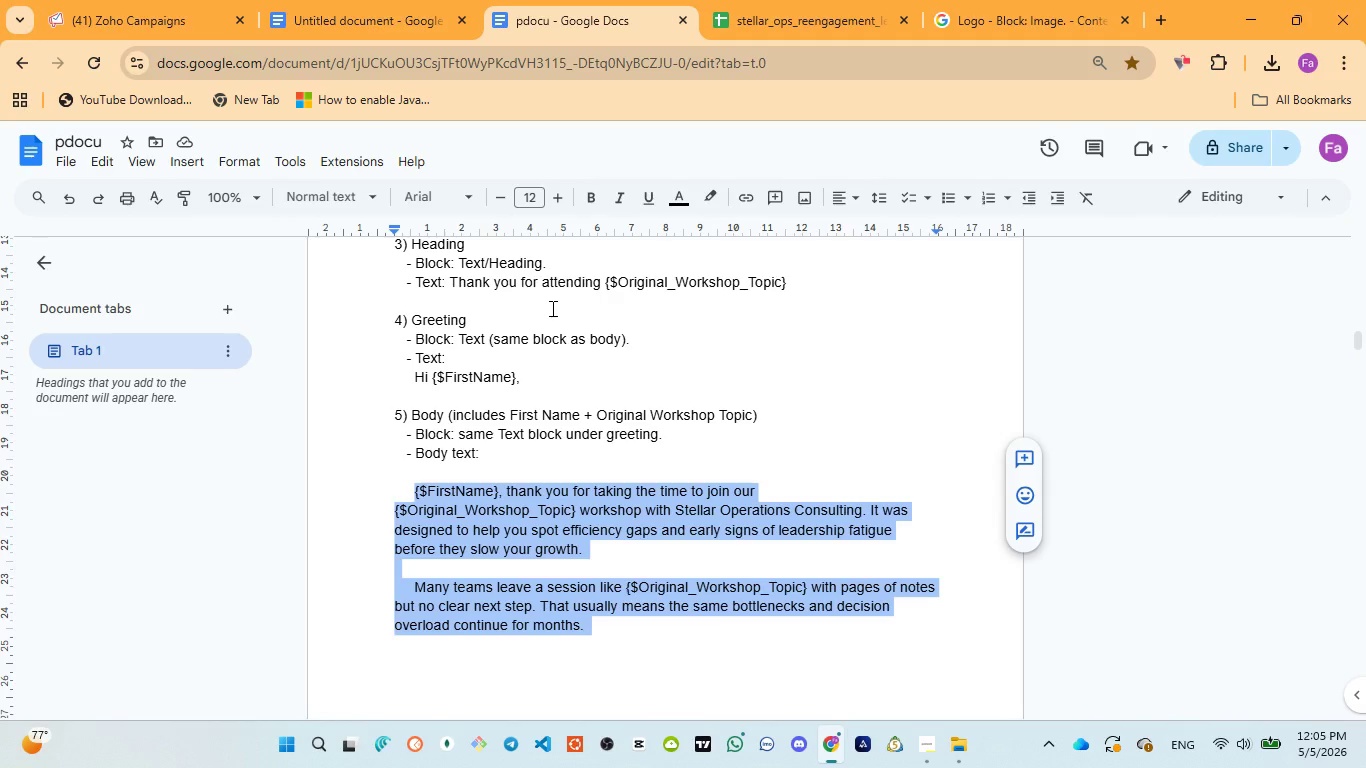 
left_click([121, 19])
 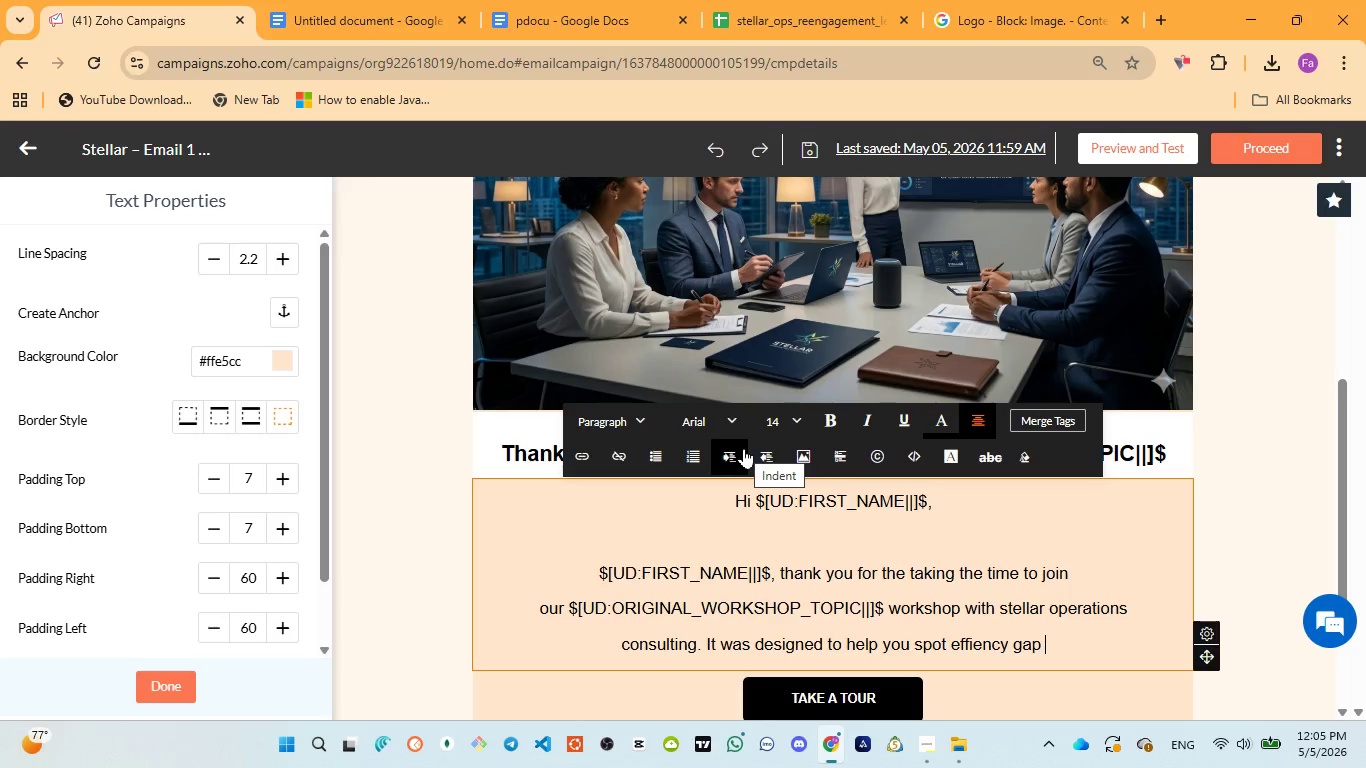 
key(Backspace)
type(s and early signs )
 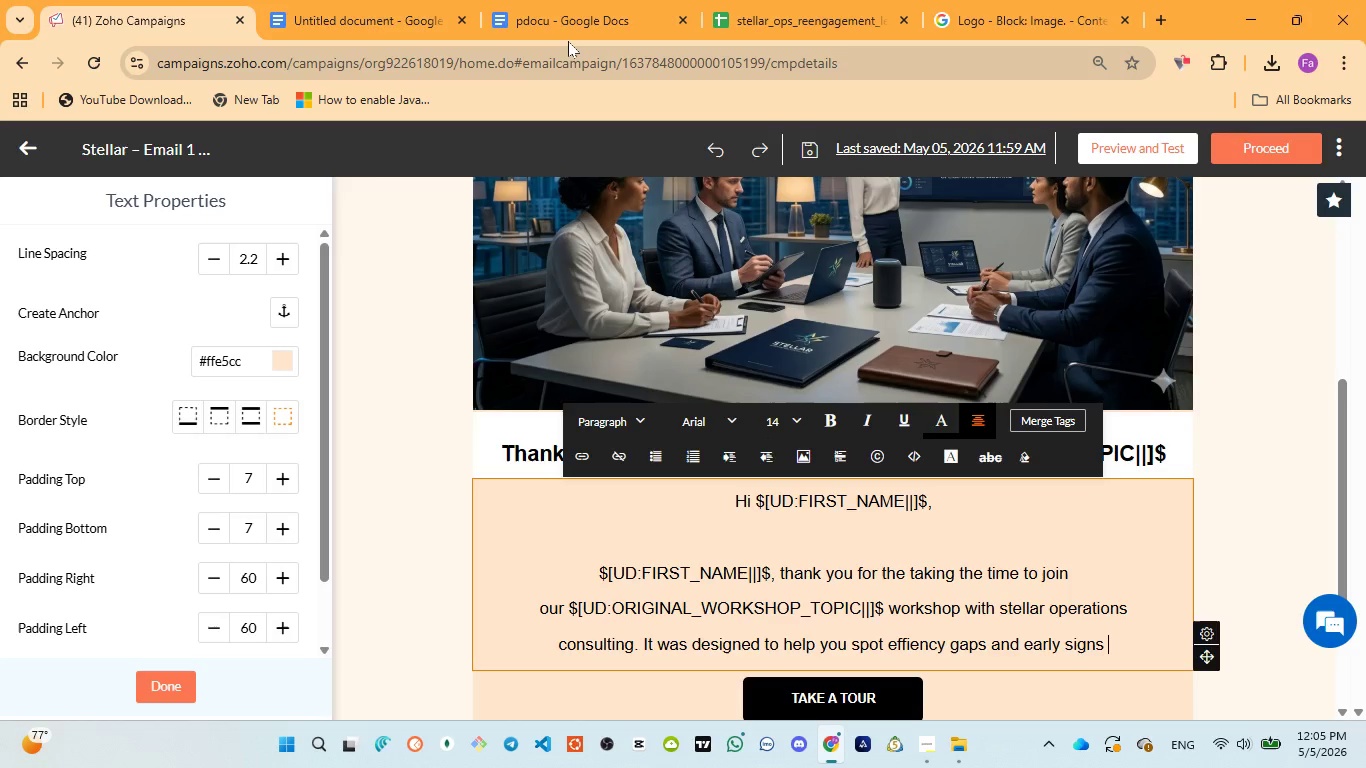 
left_click([560, 12])
 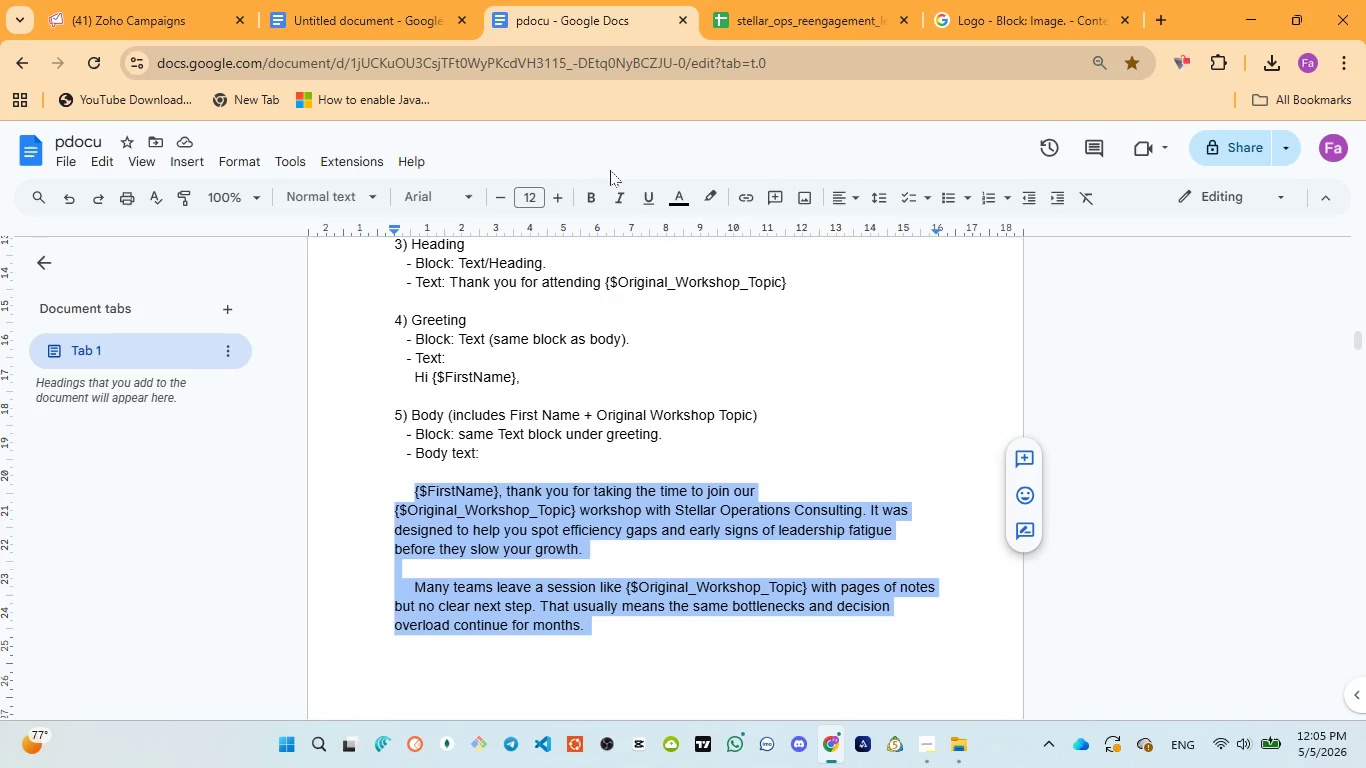 
mouse_move([588, 196])
 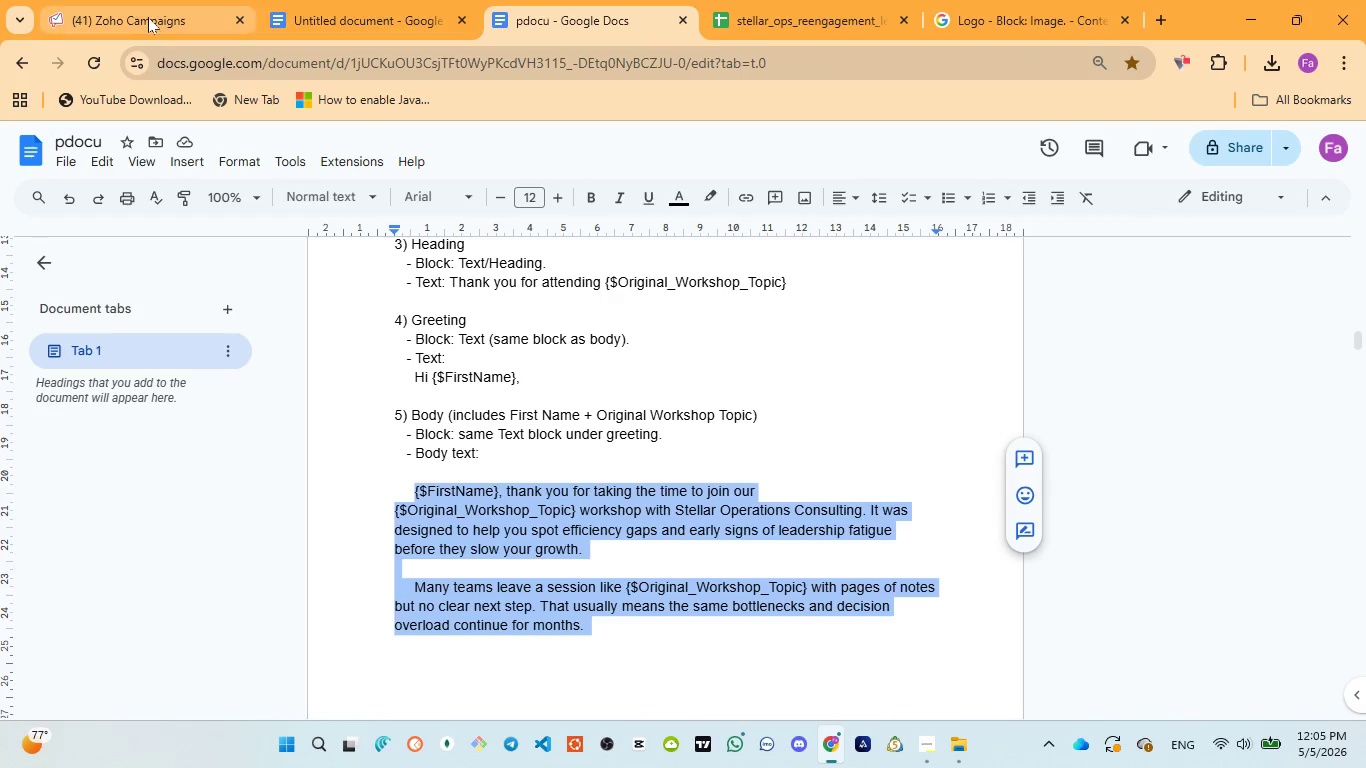 
left_click([148, 17])
 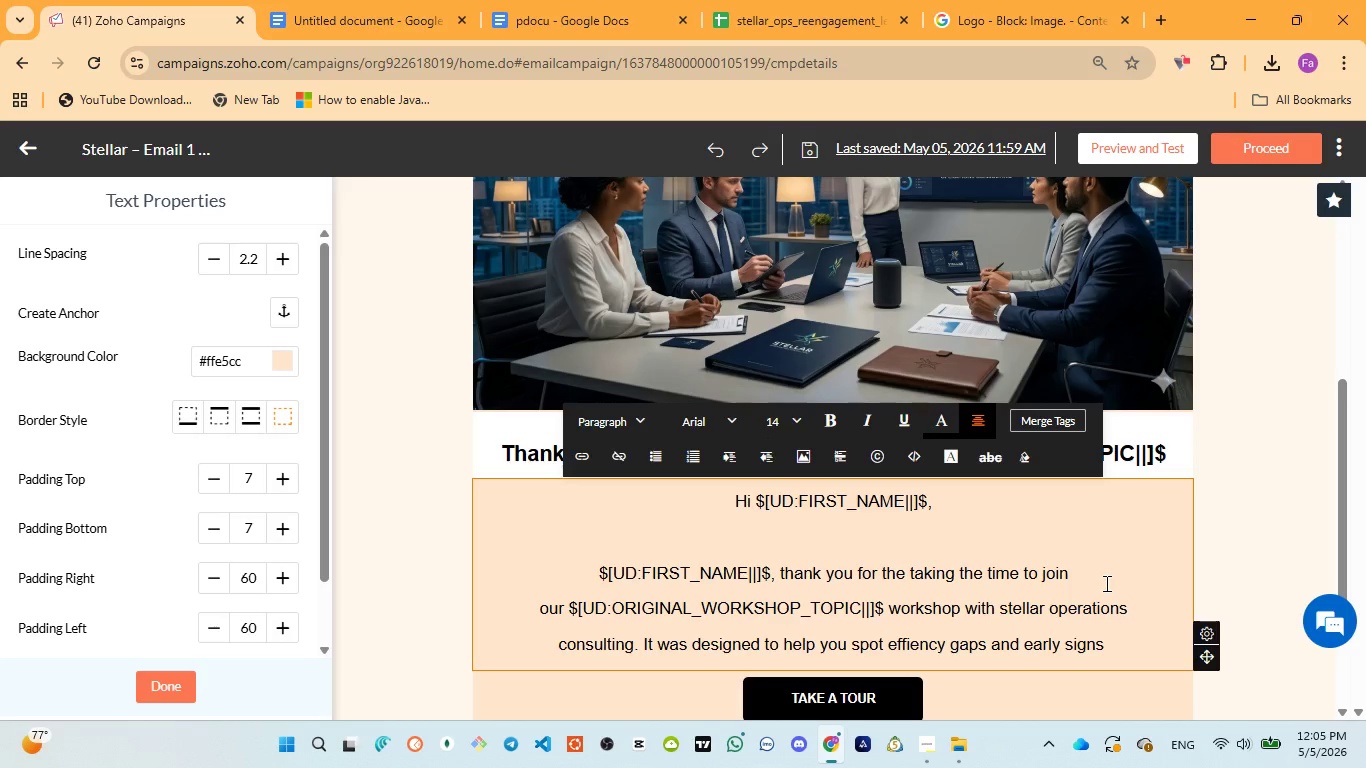 
wait(5.36)
 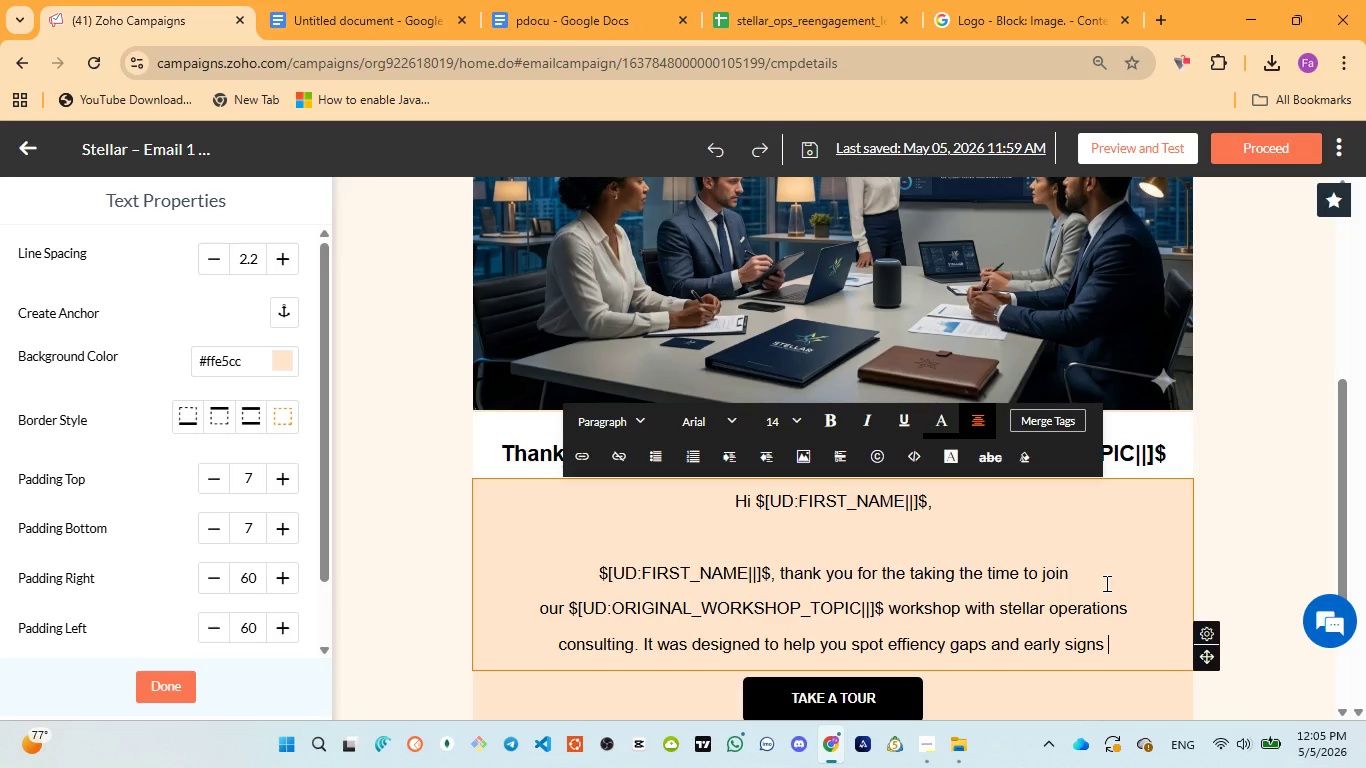 
type(of leadership )
 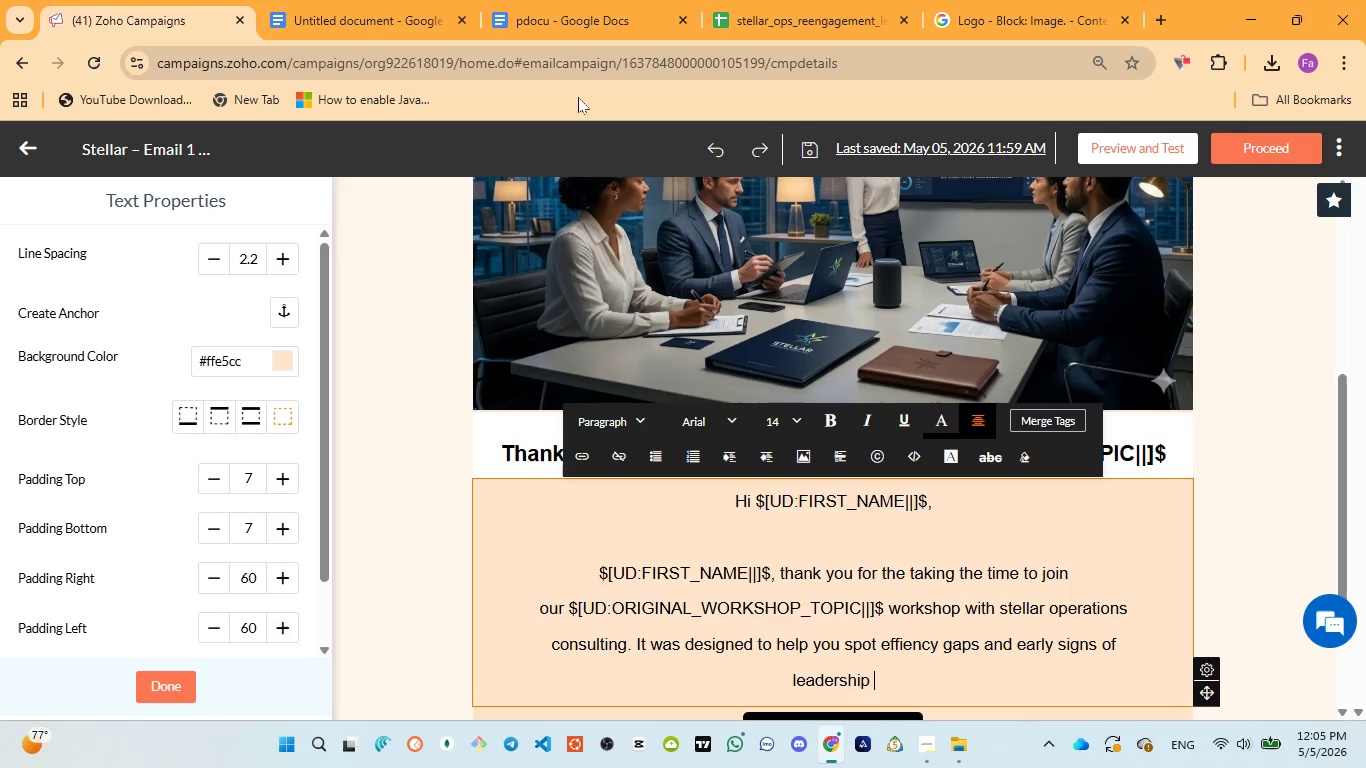 
left_click([548, 10])
 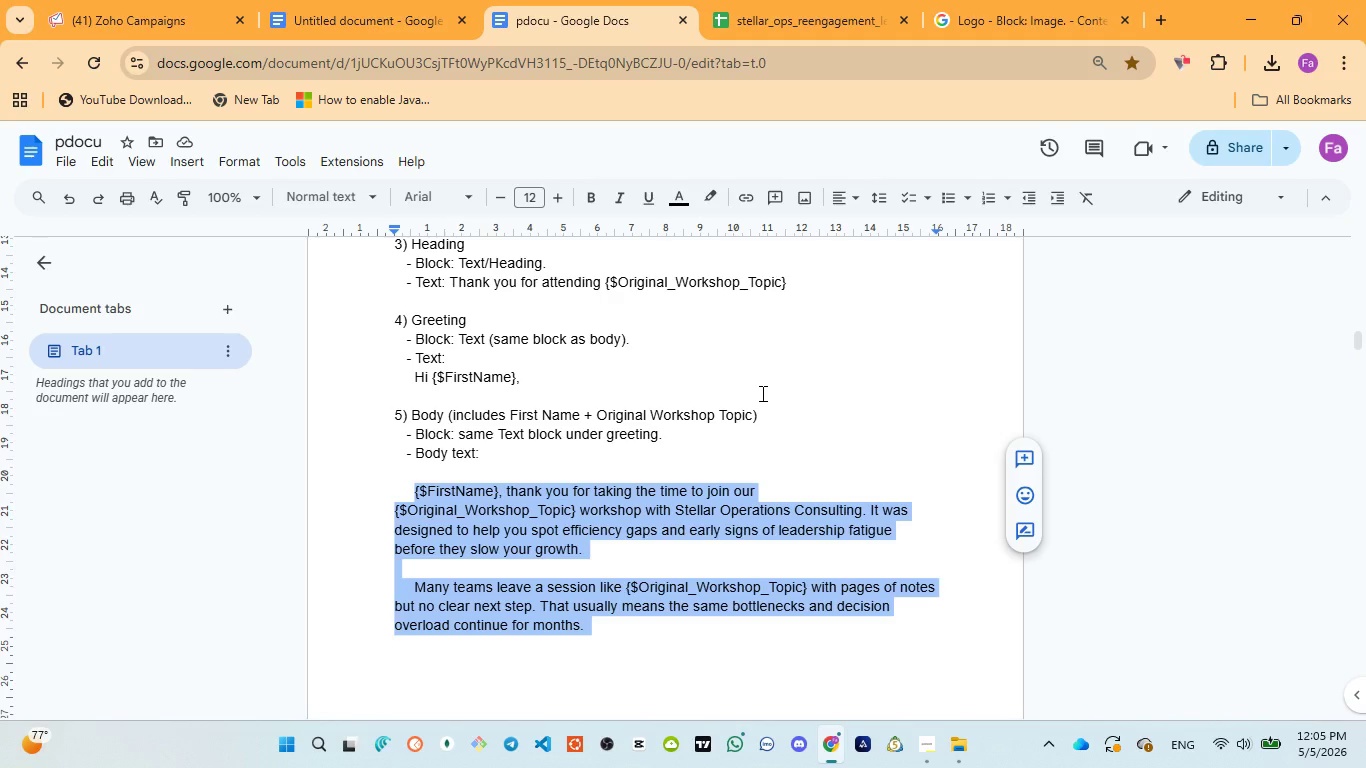 
wait(6.06)
 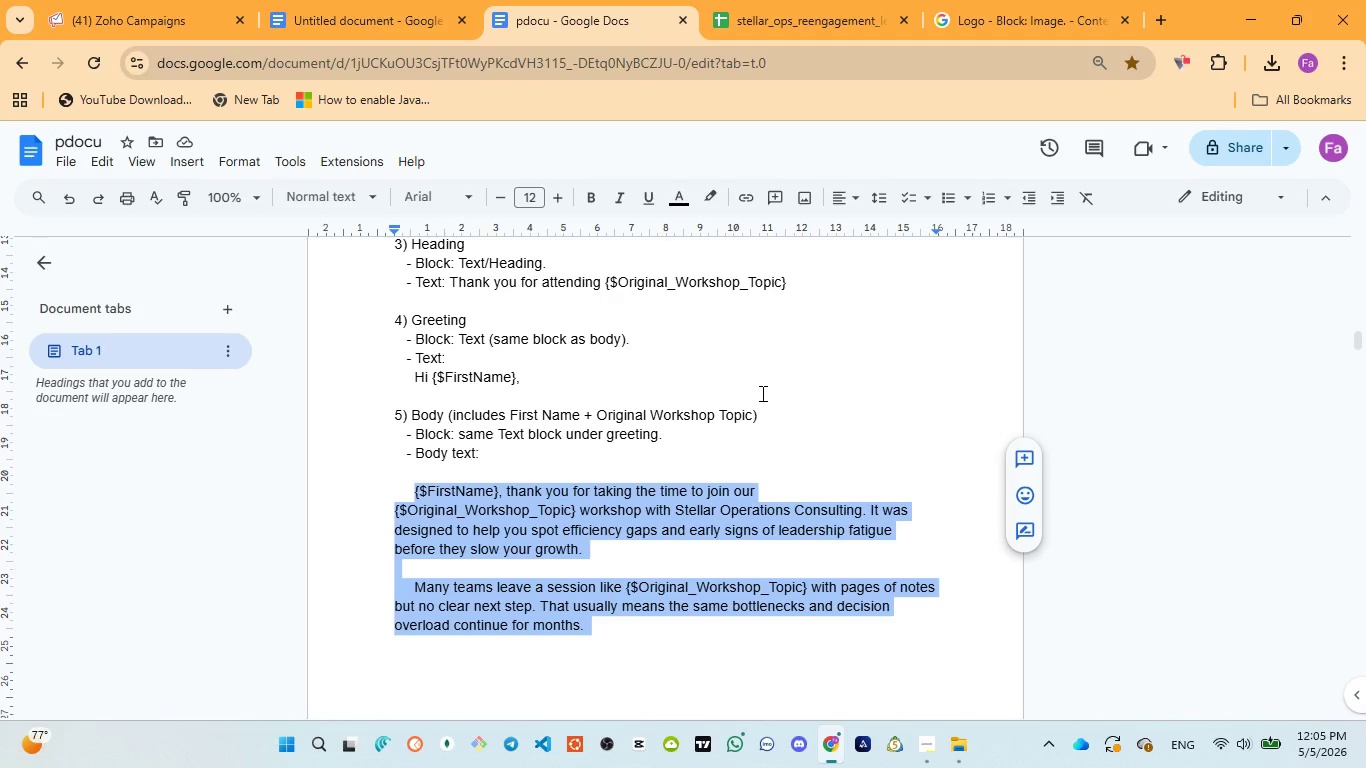 
left_click([761, 393])
 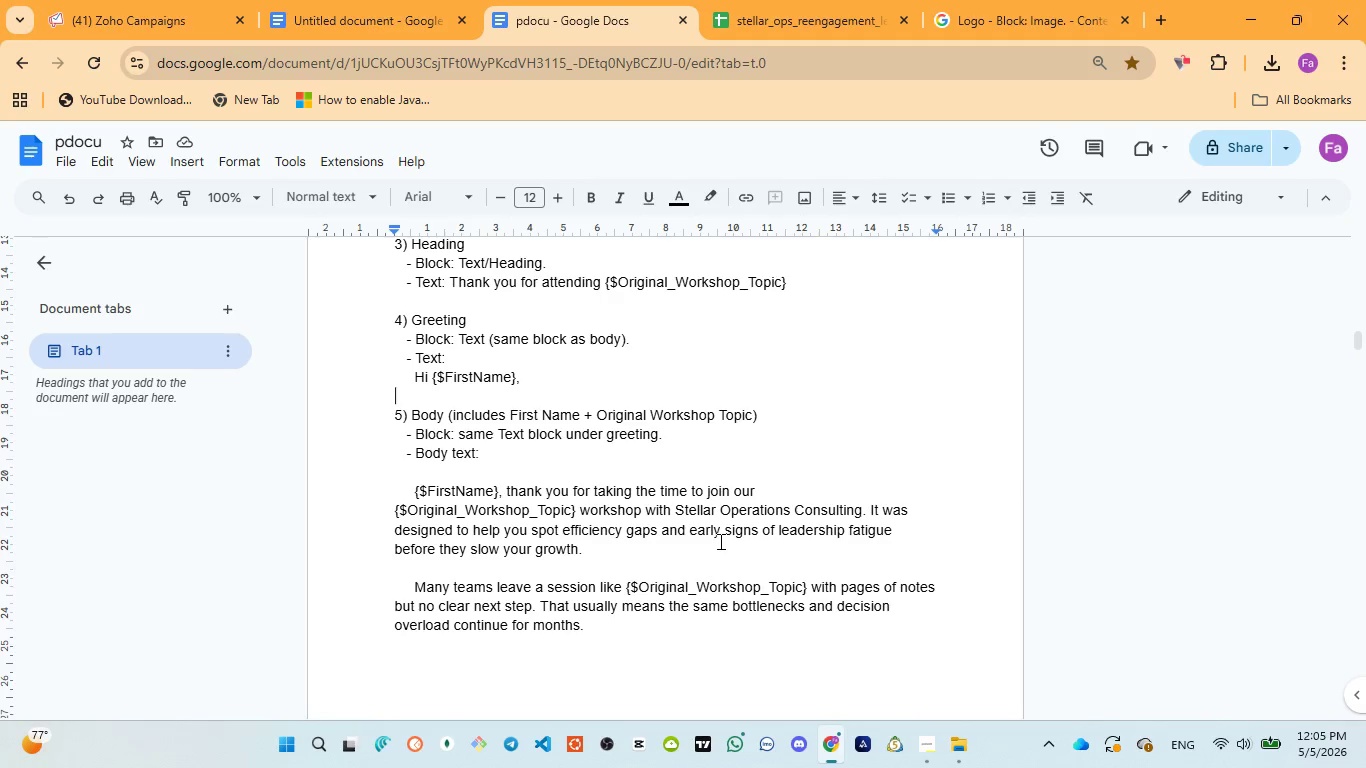 
wait(8.05)
 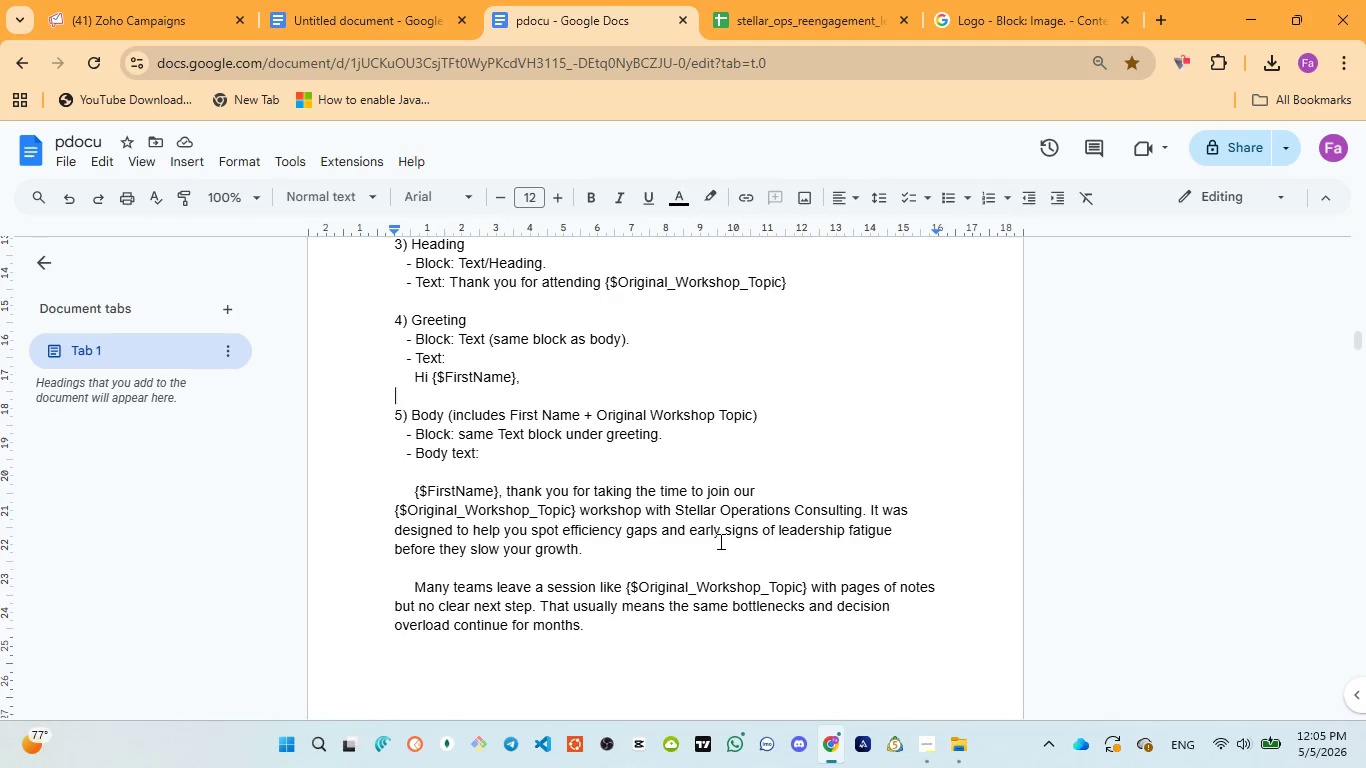 
left_click([131, 11])
 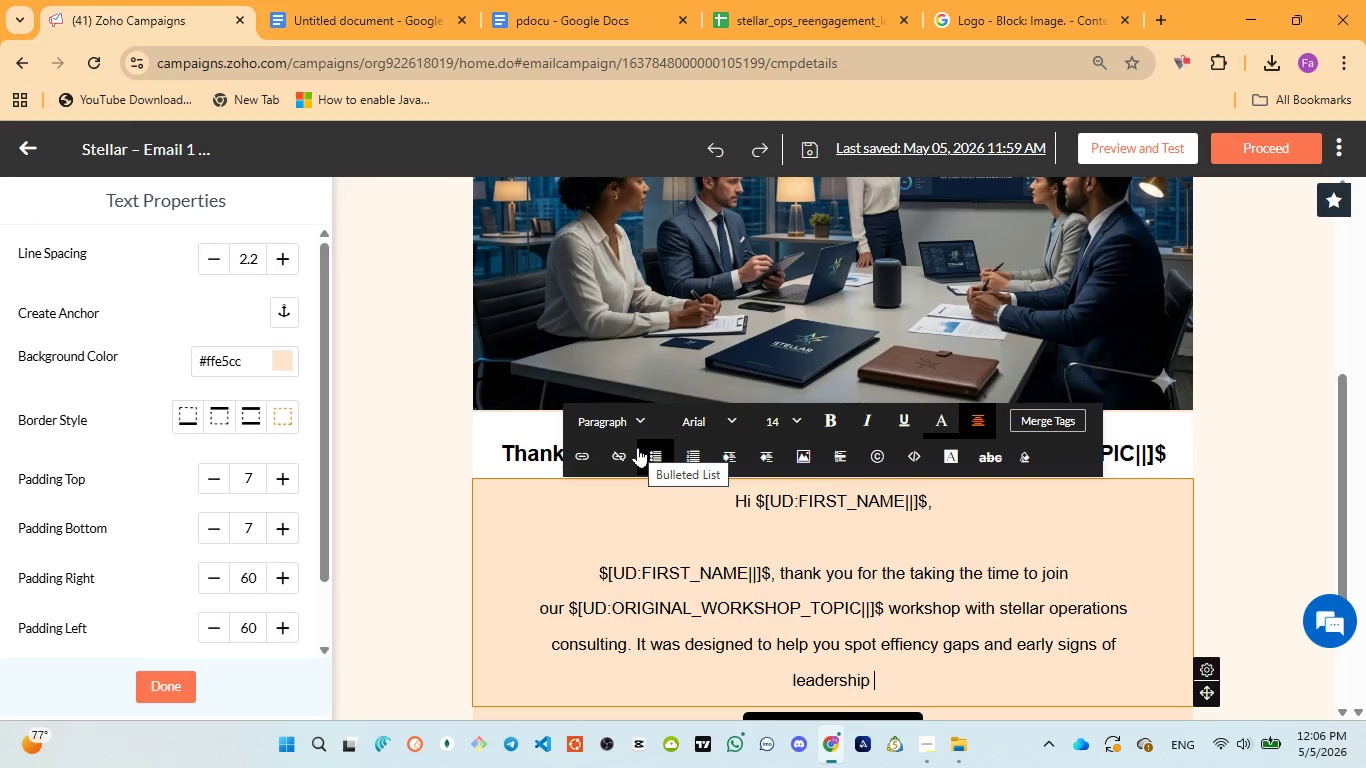 
type(b)
key(Backspace)
type(fato)
key(Backspace)
type(igue before they slow )
 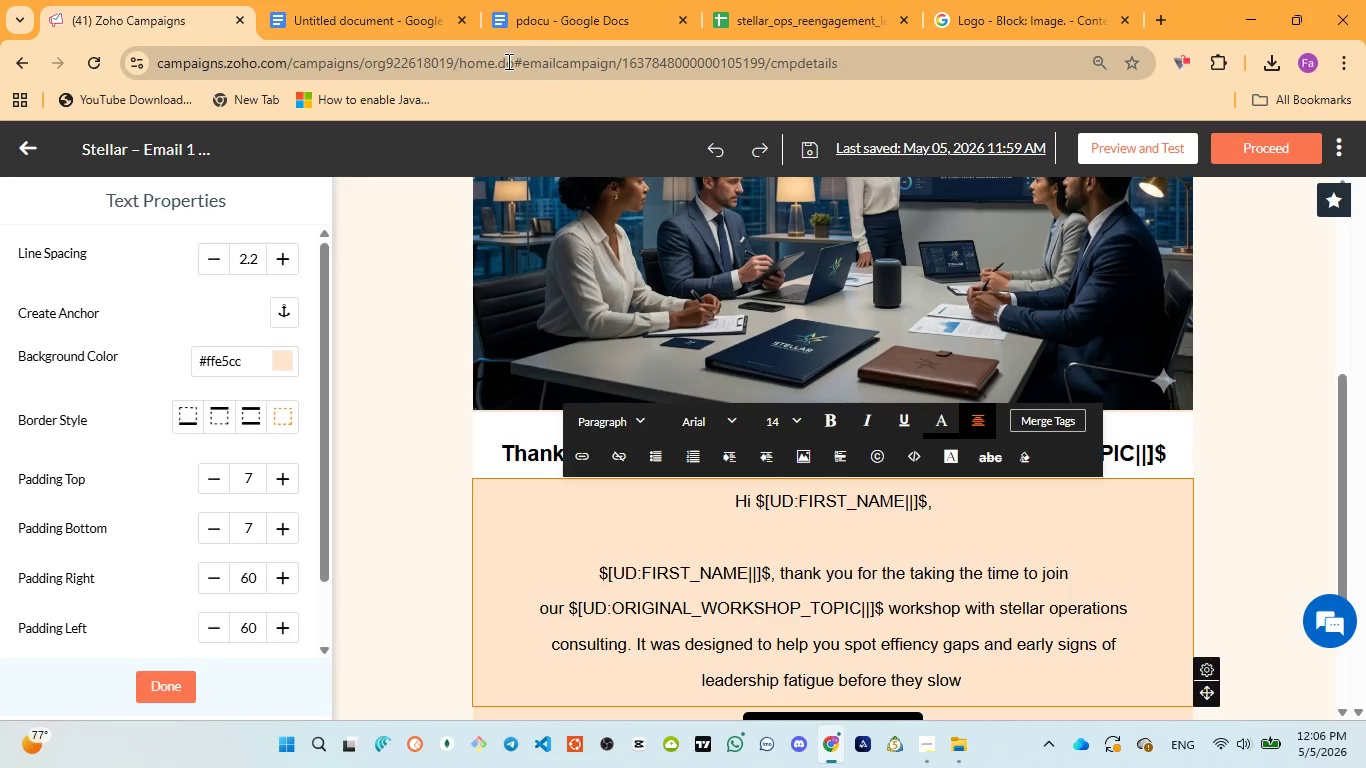 
left_click([514, 16])
 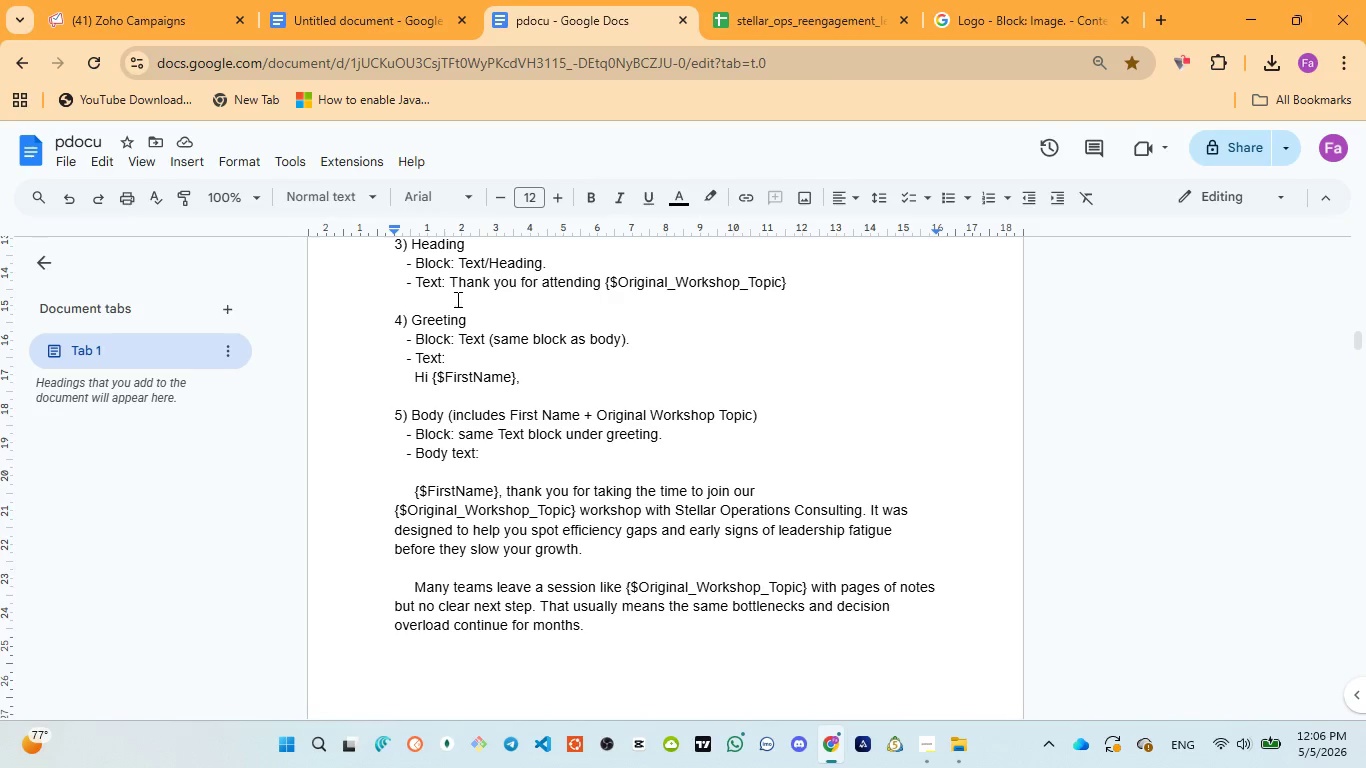 
left_click([119, 22])
 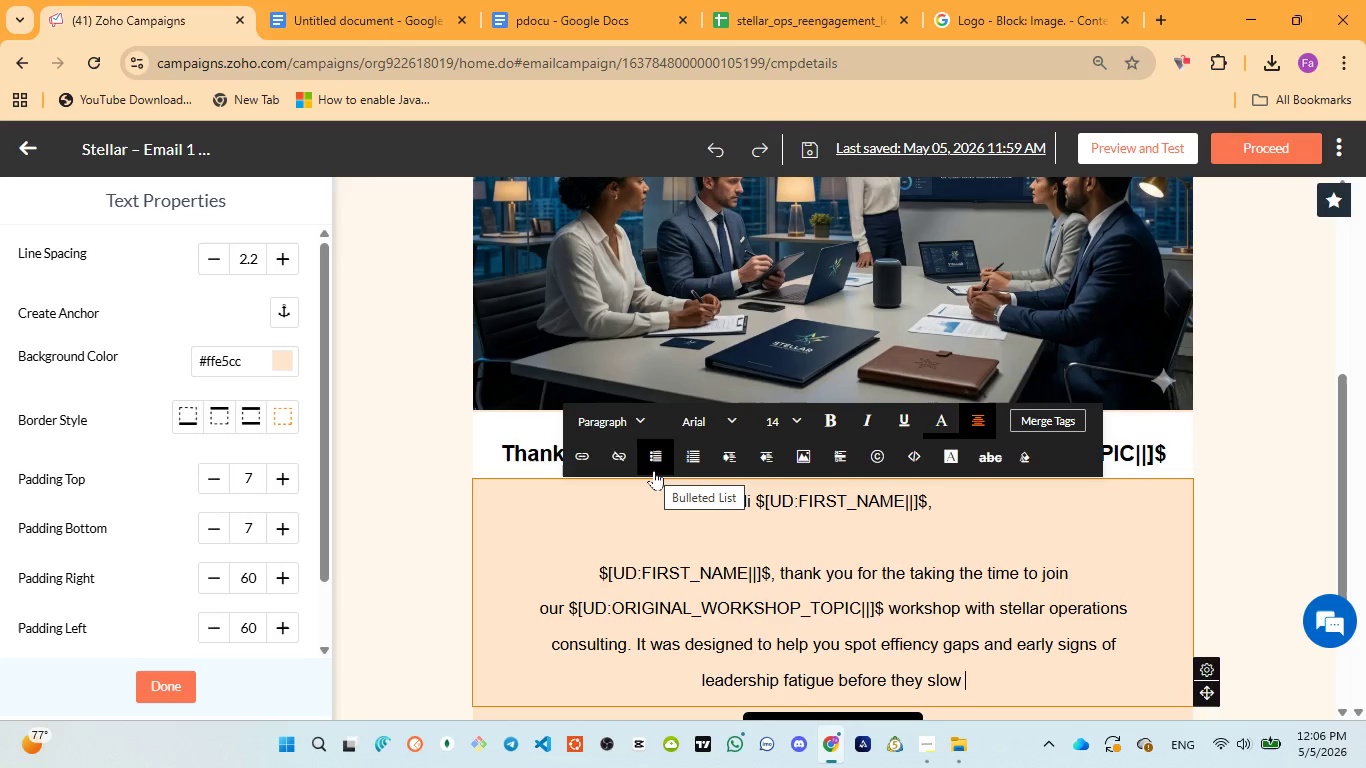 
type(your grou)
key(Backspace)
type(wth.)
 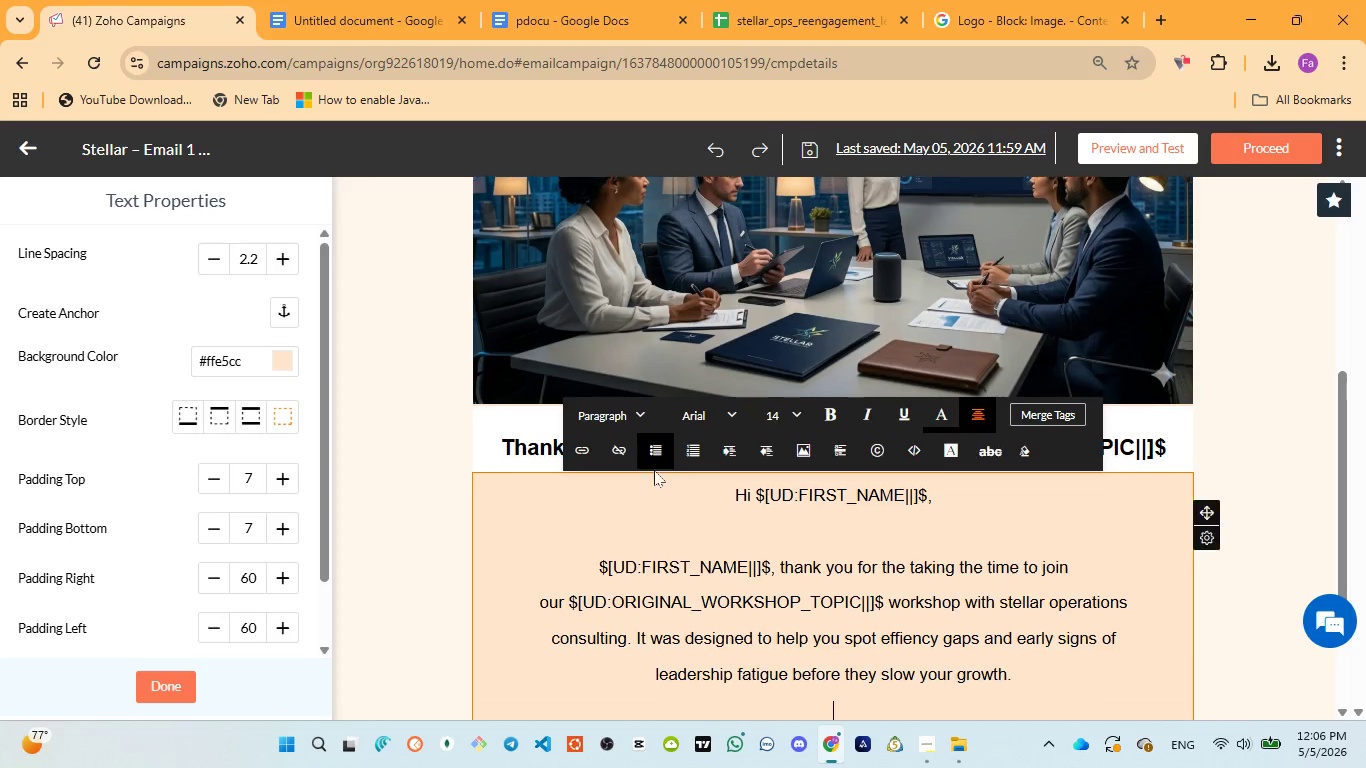 
key(Enter)
 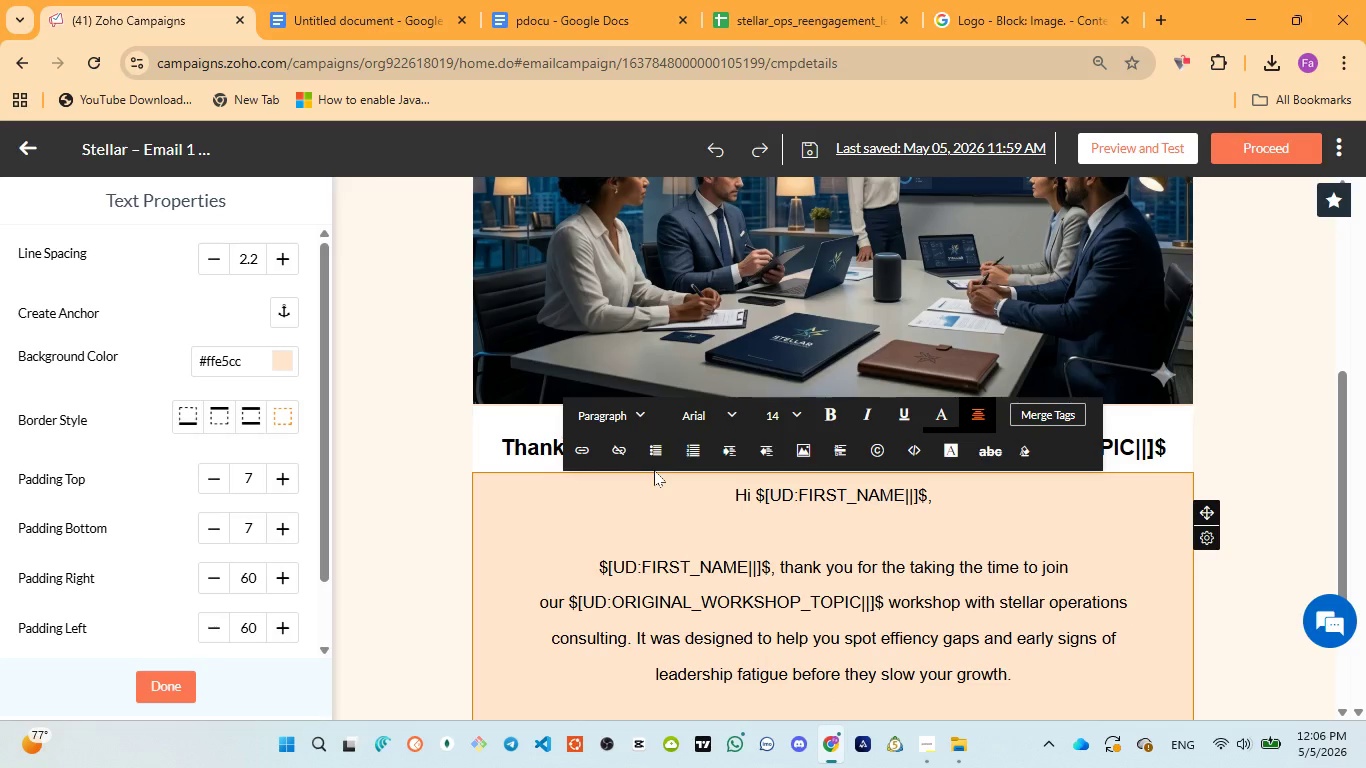 
key(Enter)
 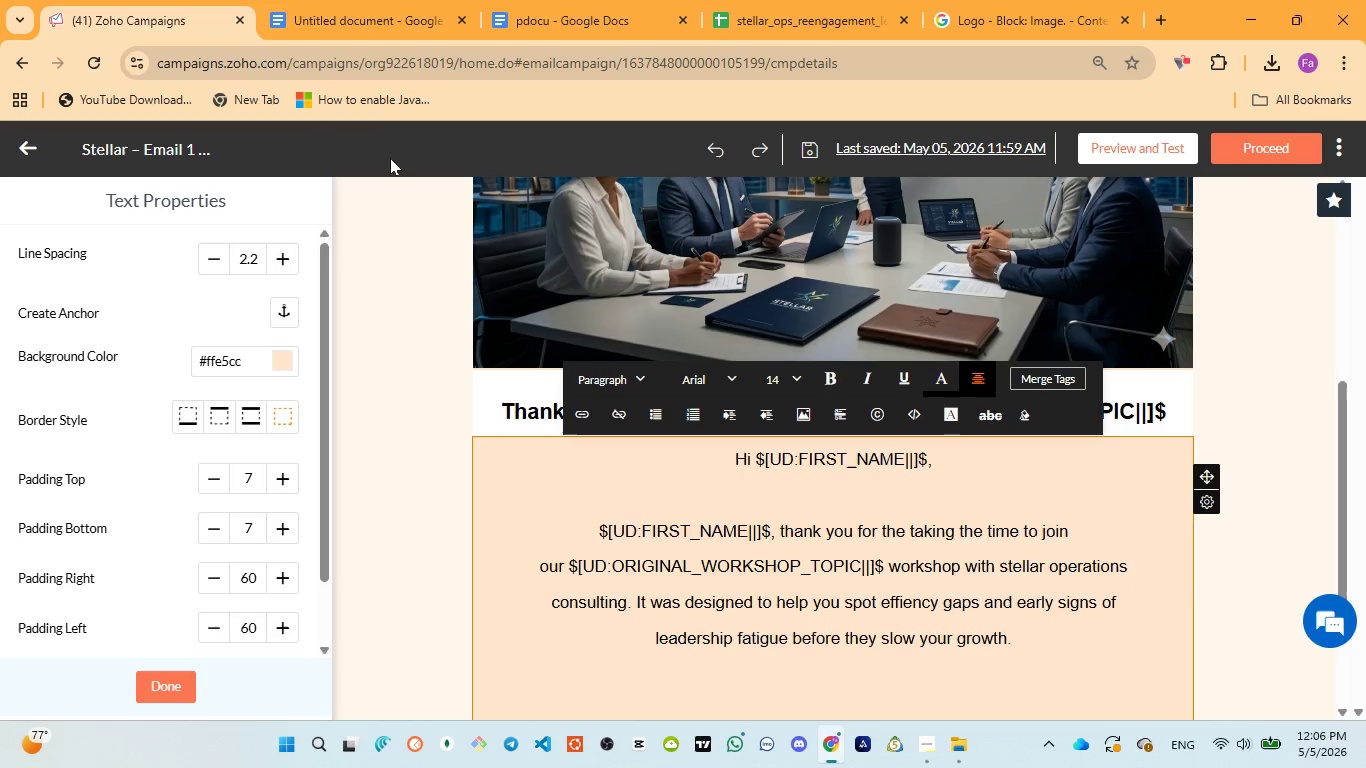 
wait(5.2)
 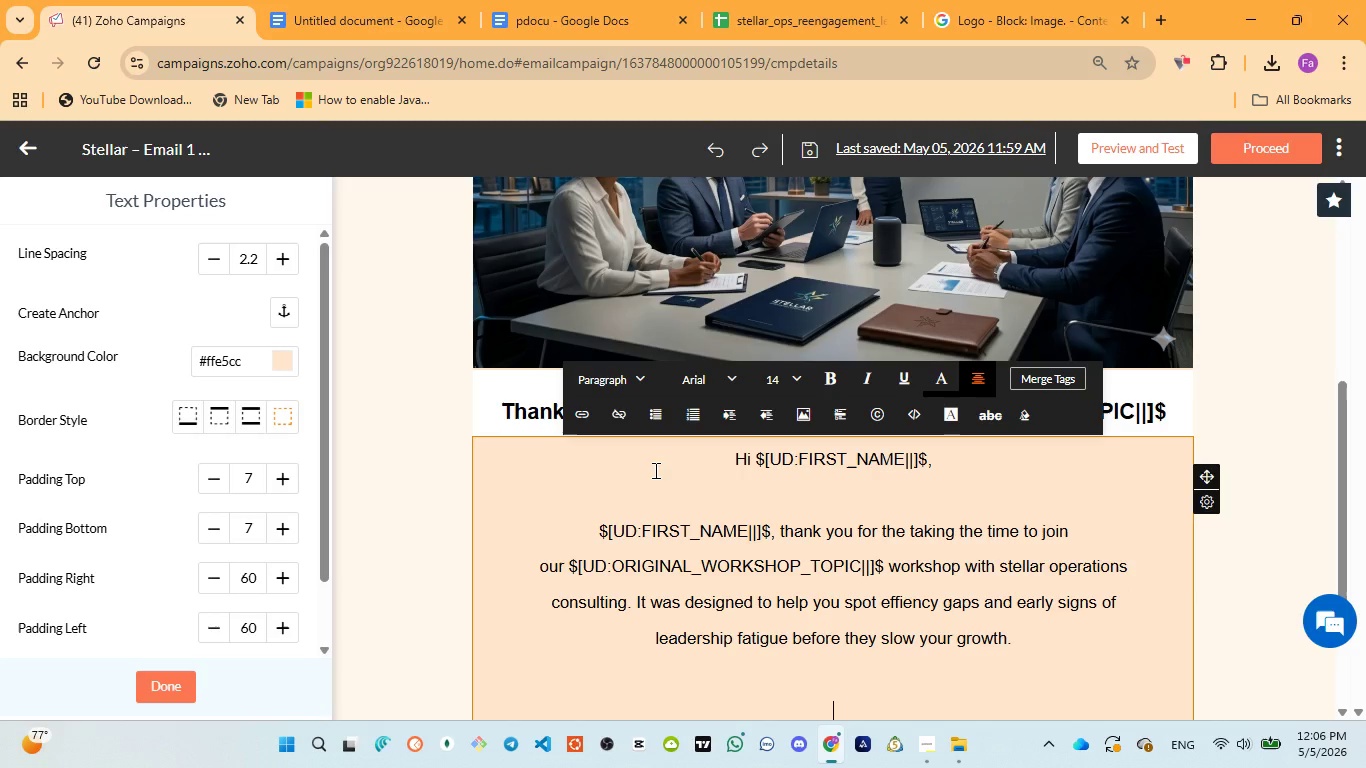 
left_click([550, 0])
 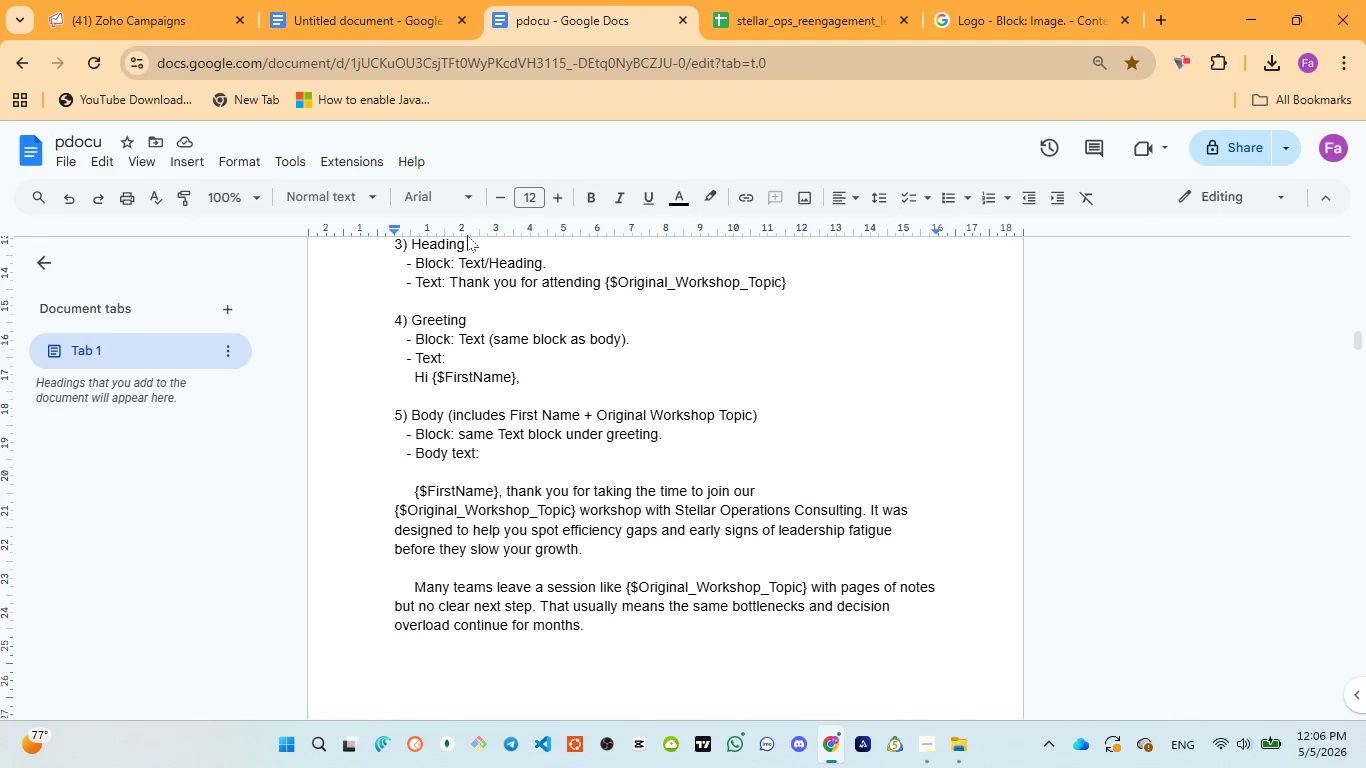 
wait(5.03)
 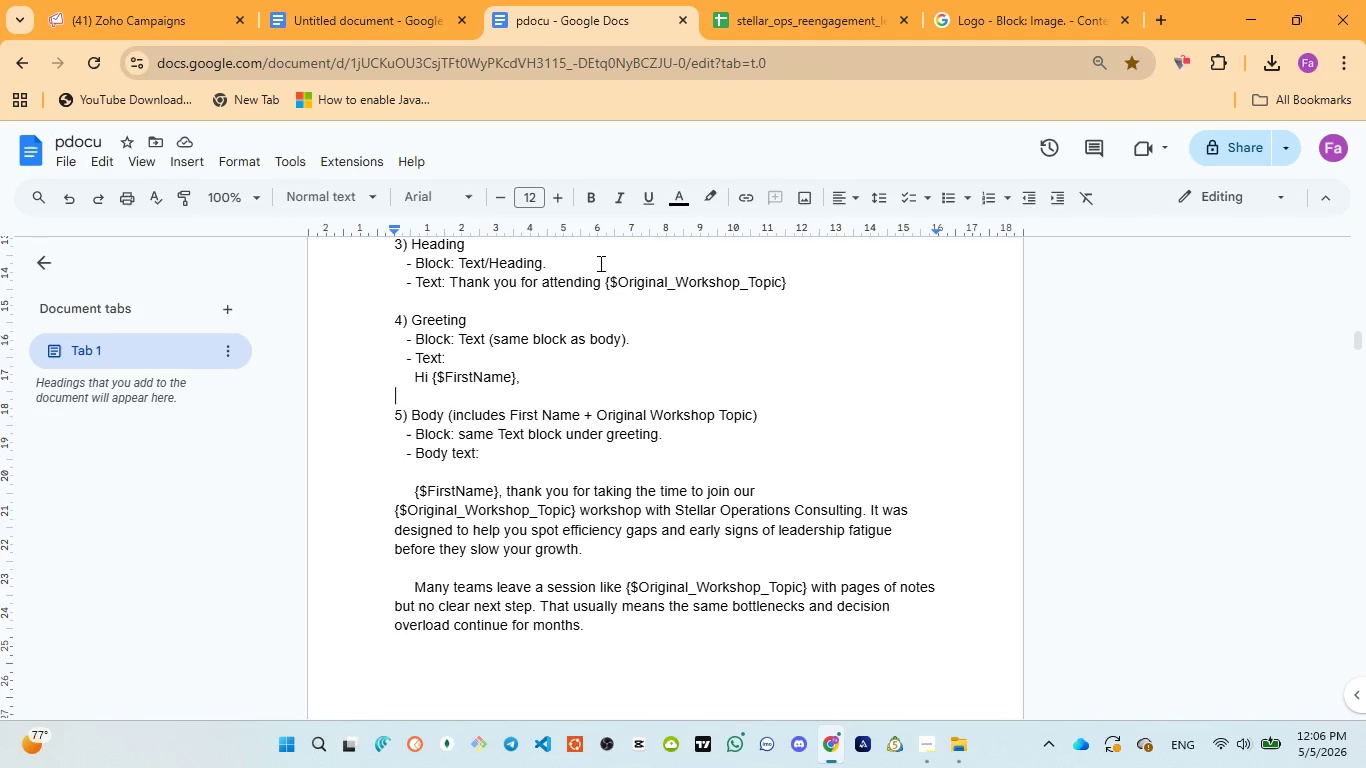 
left_click([100, 14])
 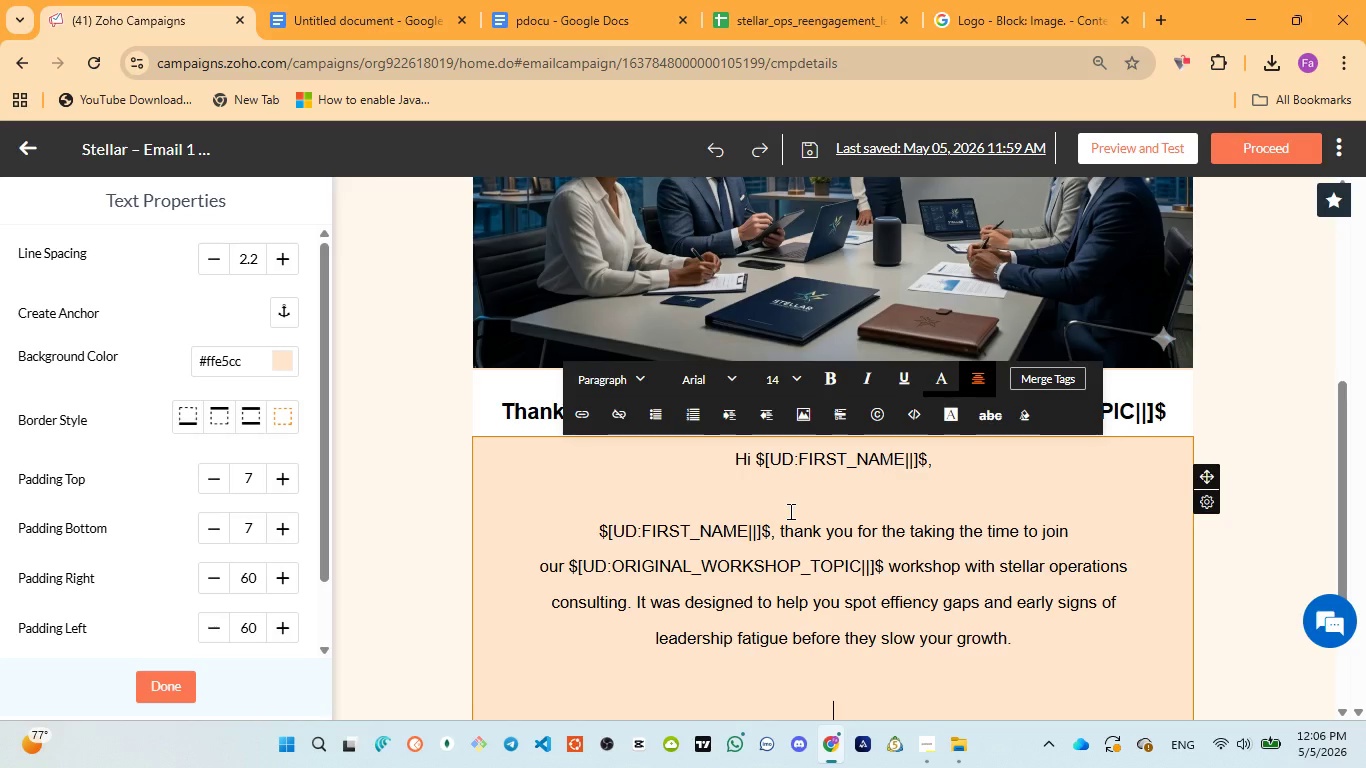 
type(Maney teams leave a session )
 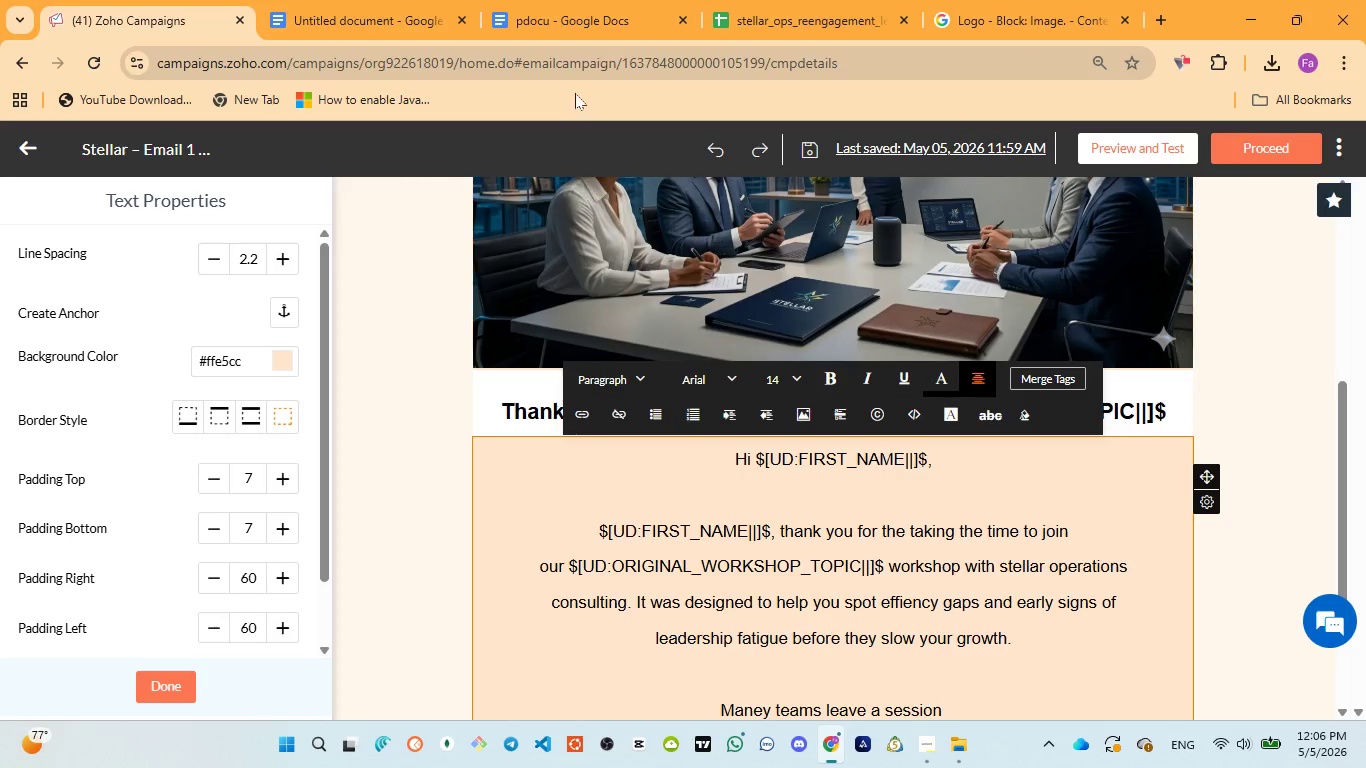 
left_click([542, 19])
 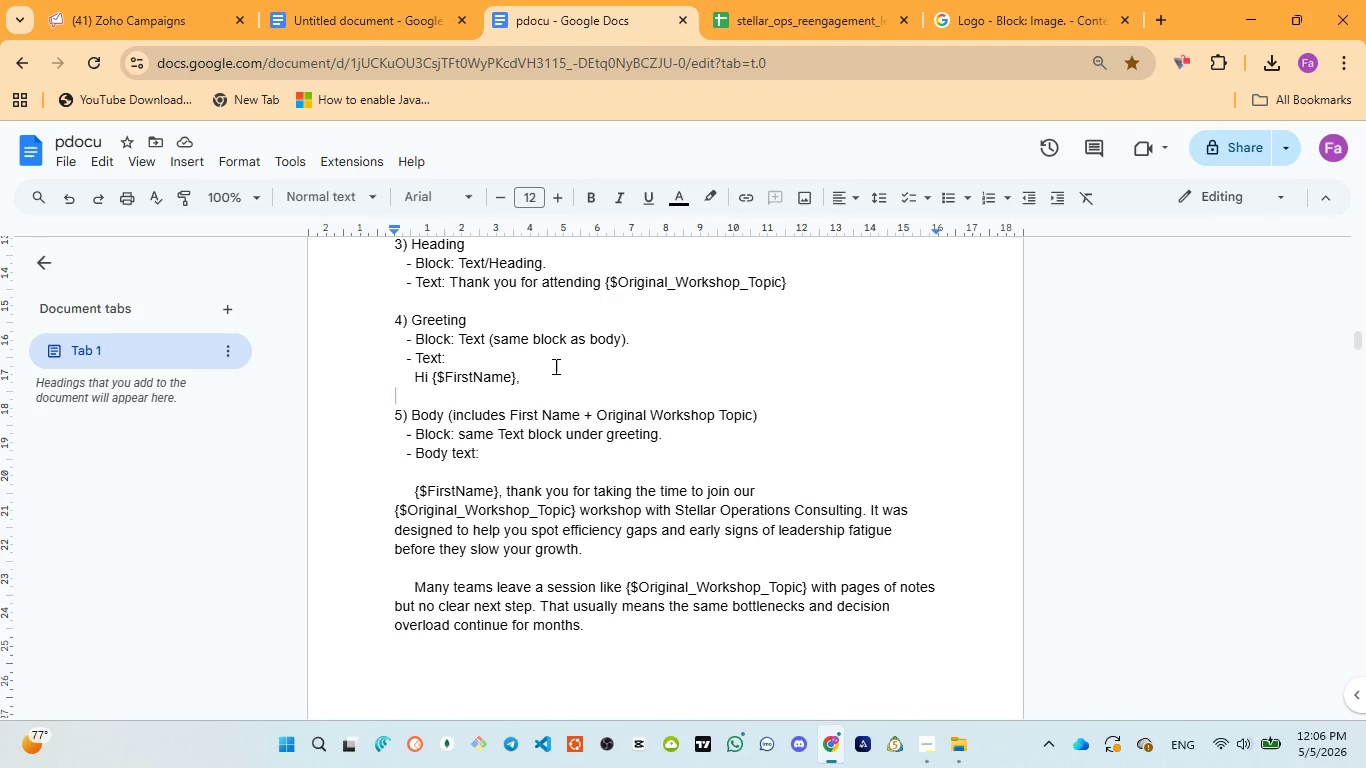 
left_click([137, 0])
 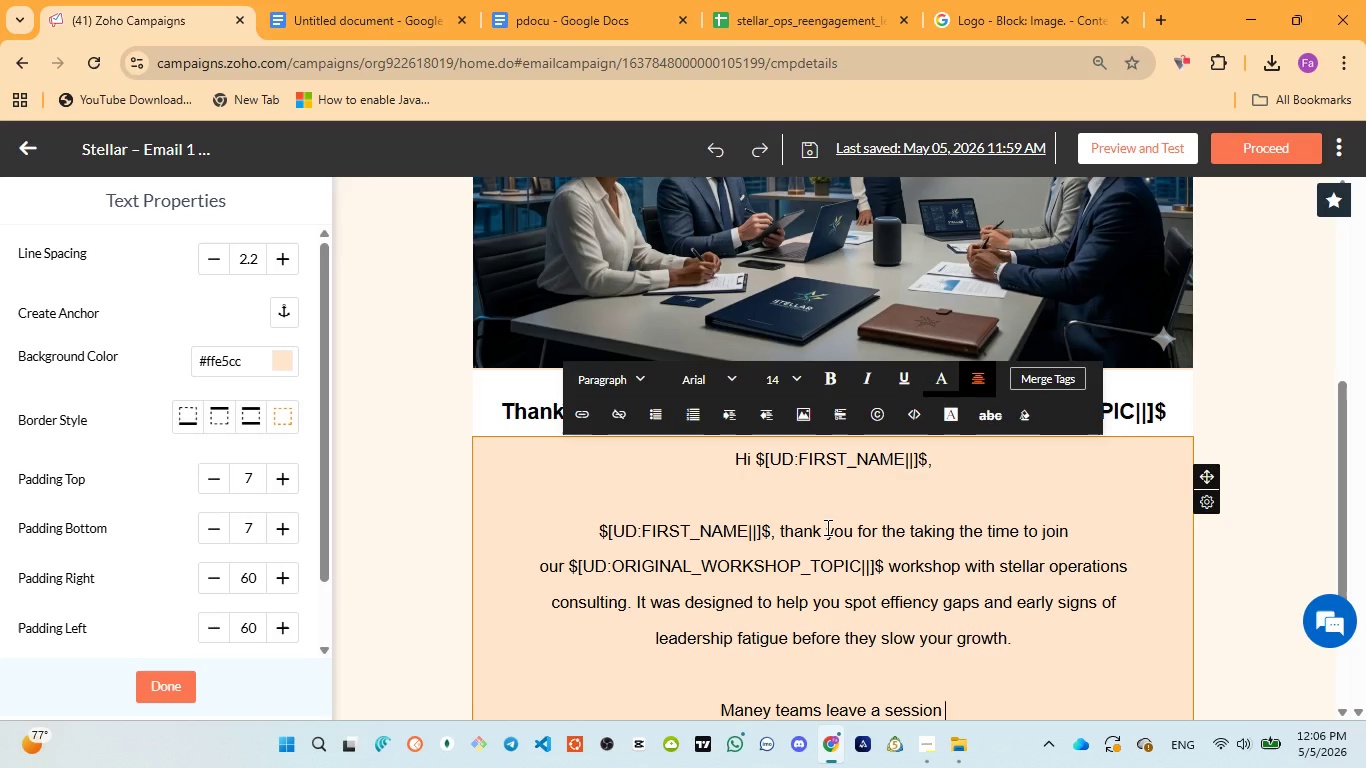 
type(like )
 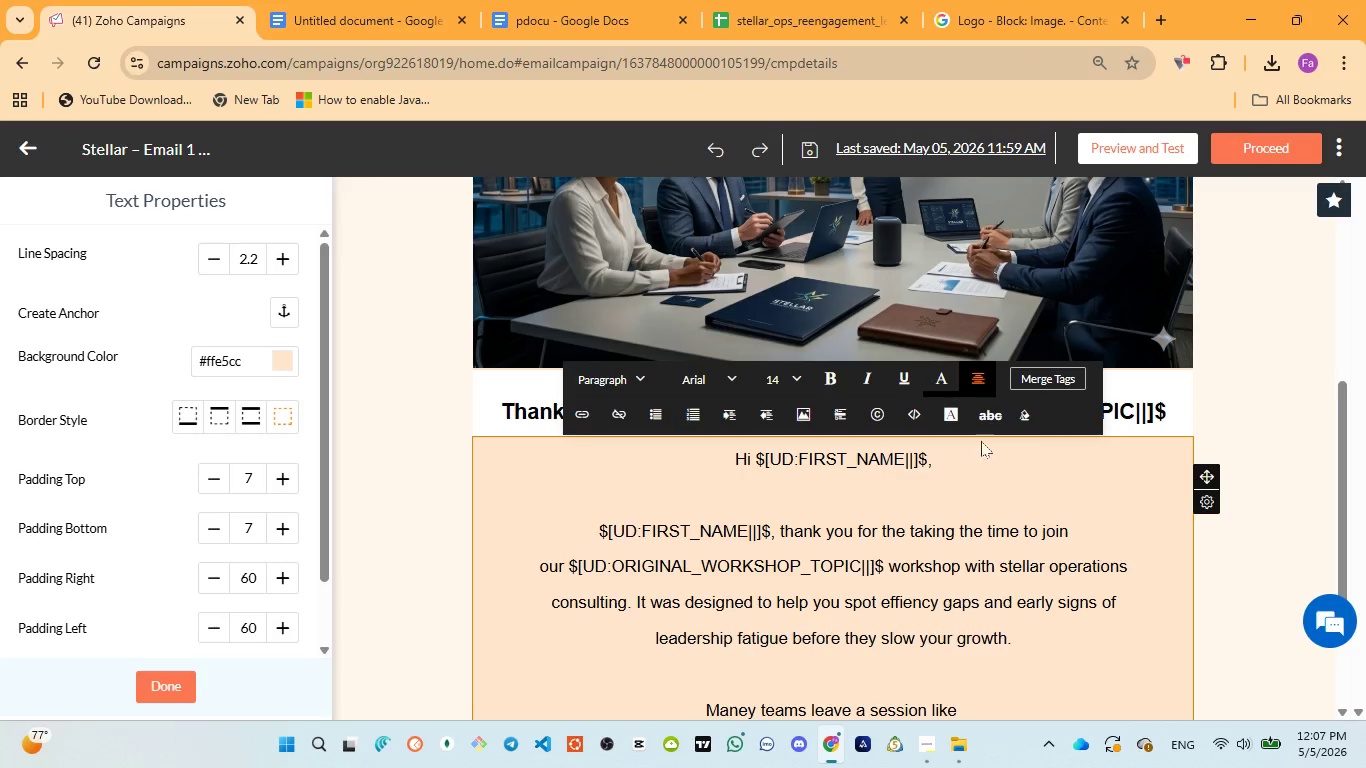 
left_click([1033, 379])
 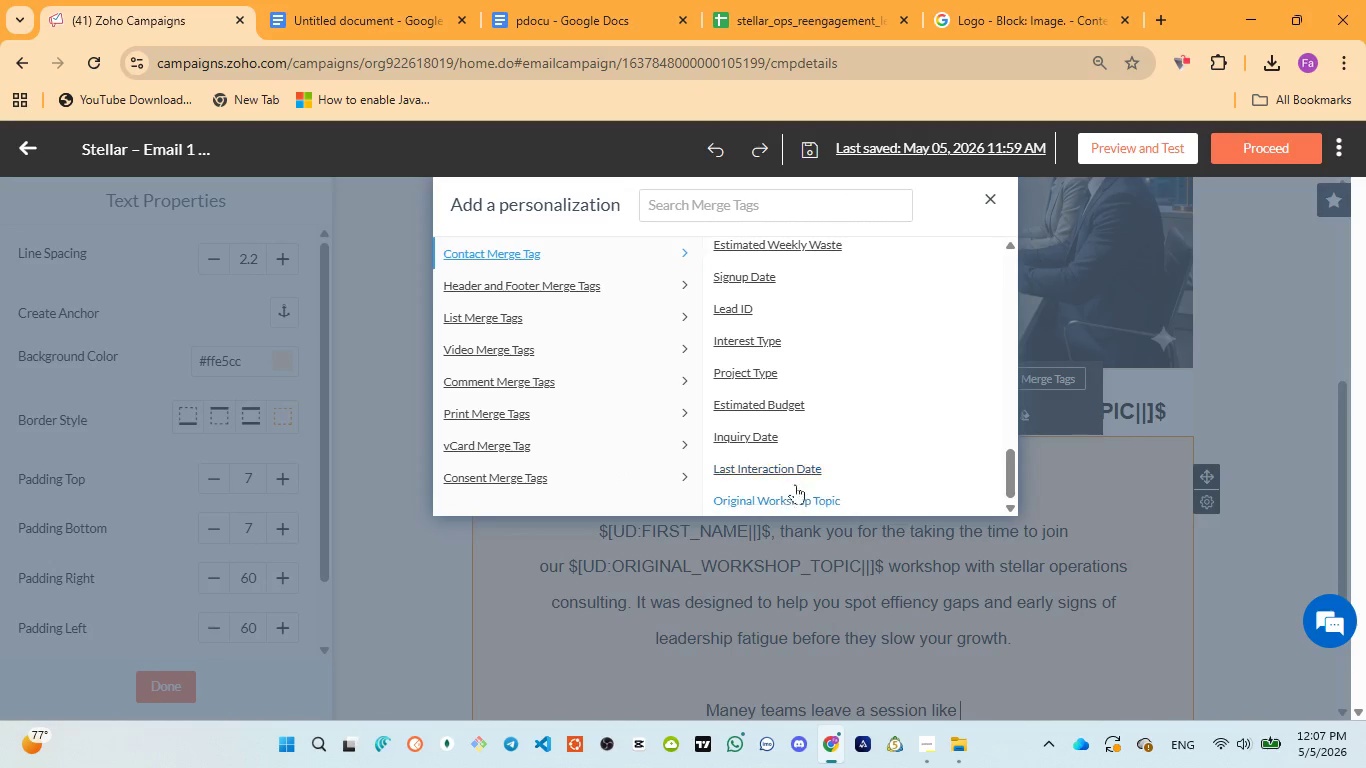 
left_click([789, 493])
 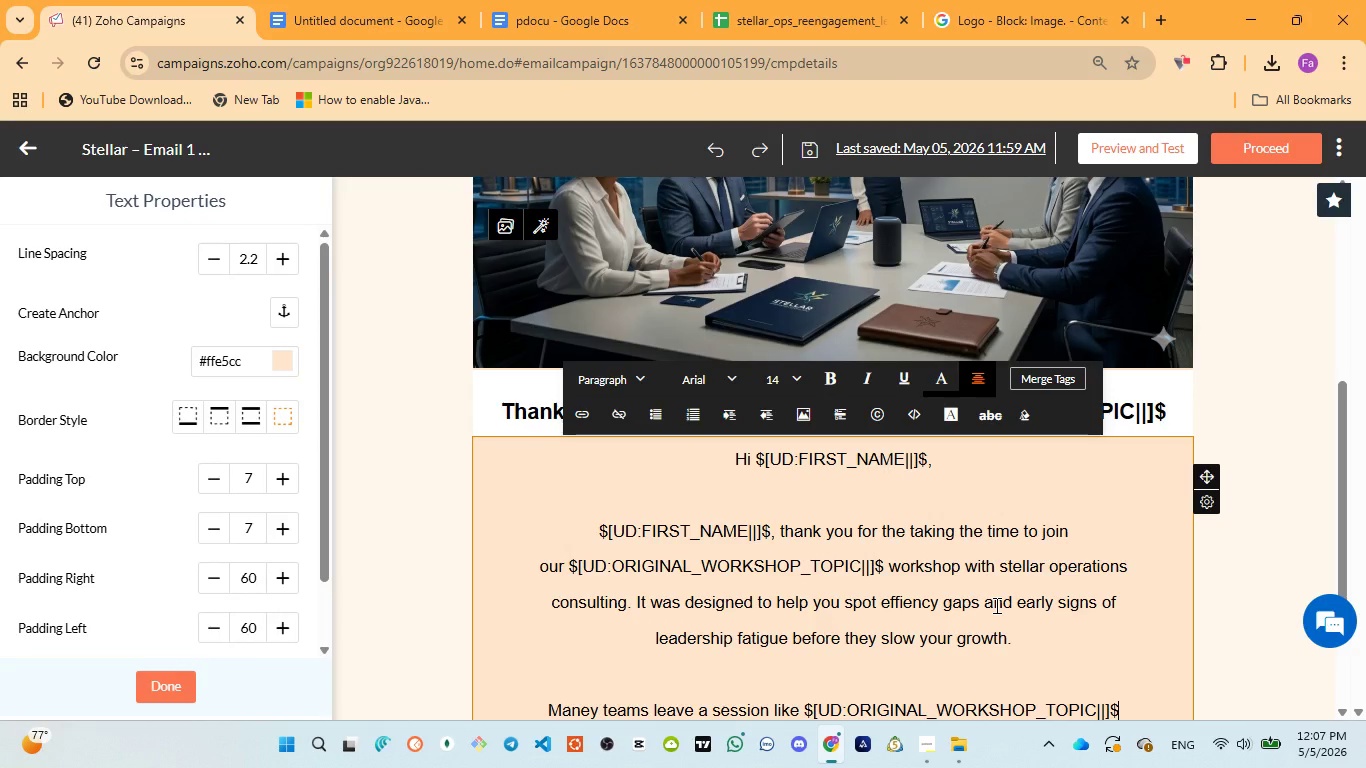 
type( with pages )
 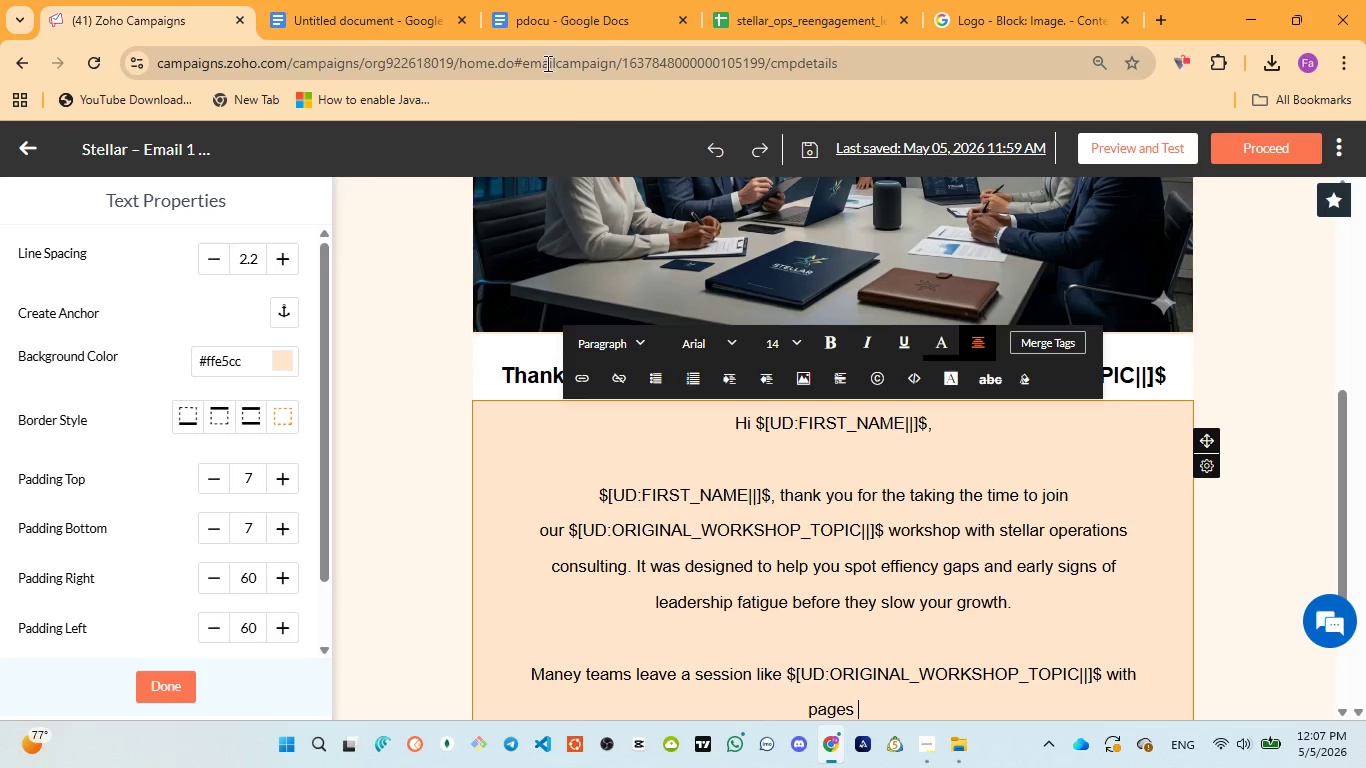 
left_click([541, 43])
 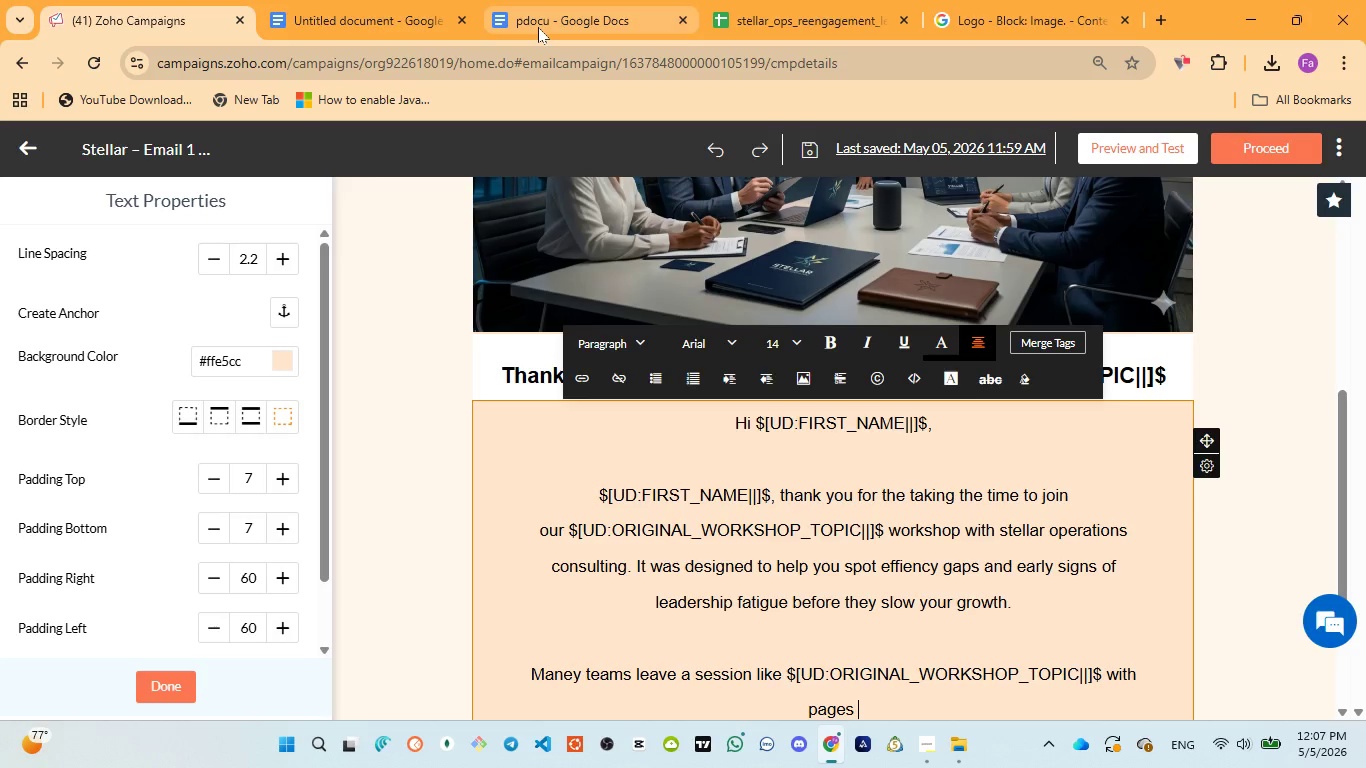 
left_click([538, 27])
 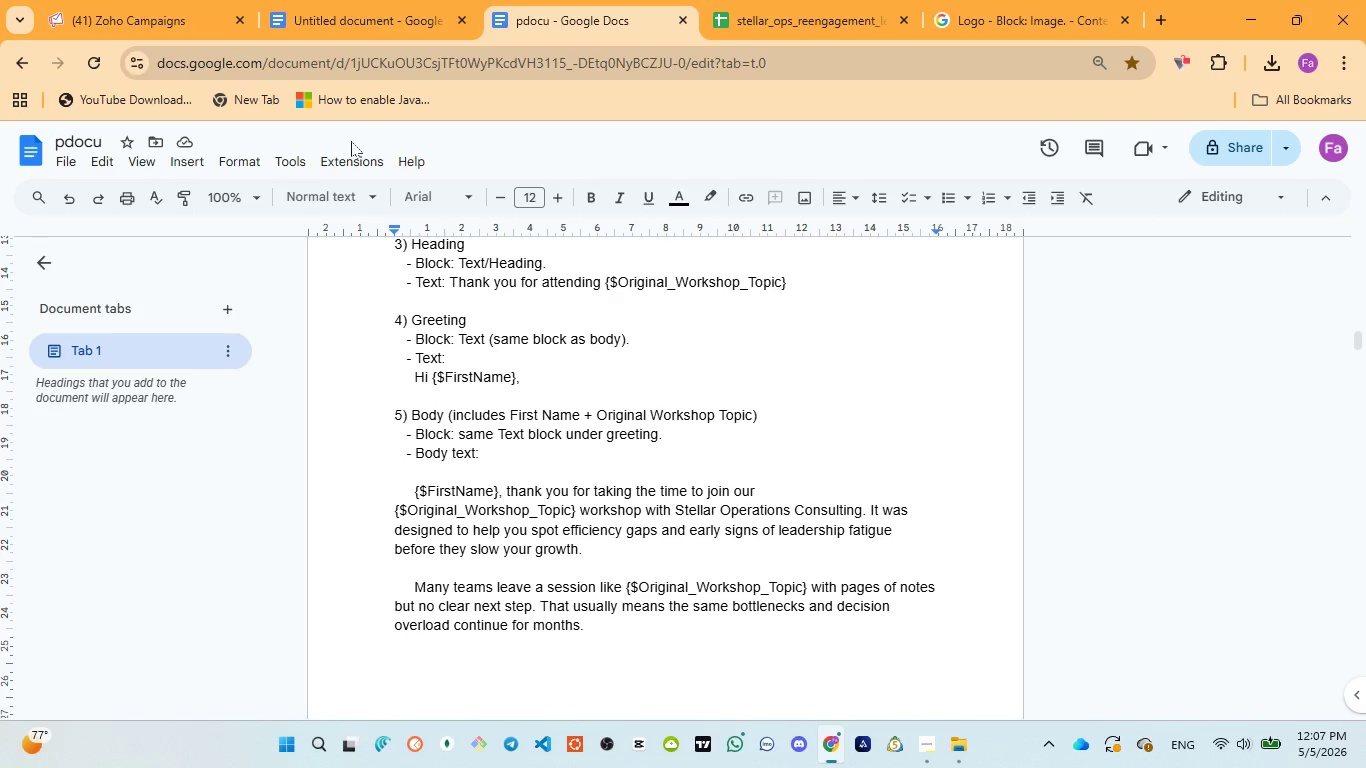 
left_click([148, 20])
 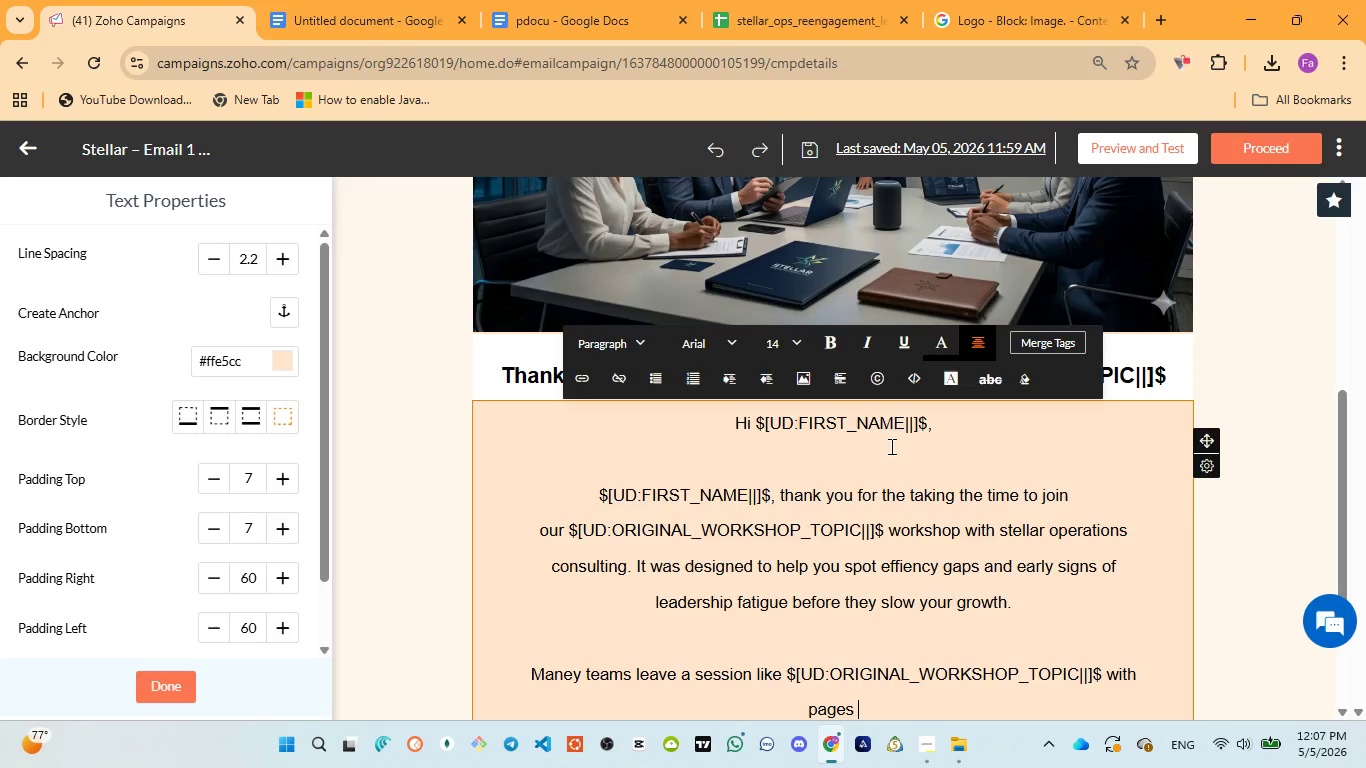 
type(of notes but )
 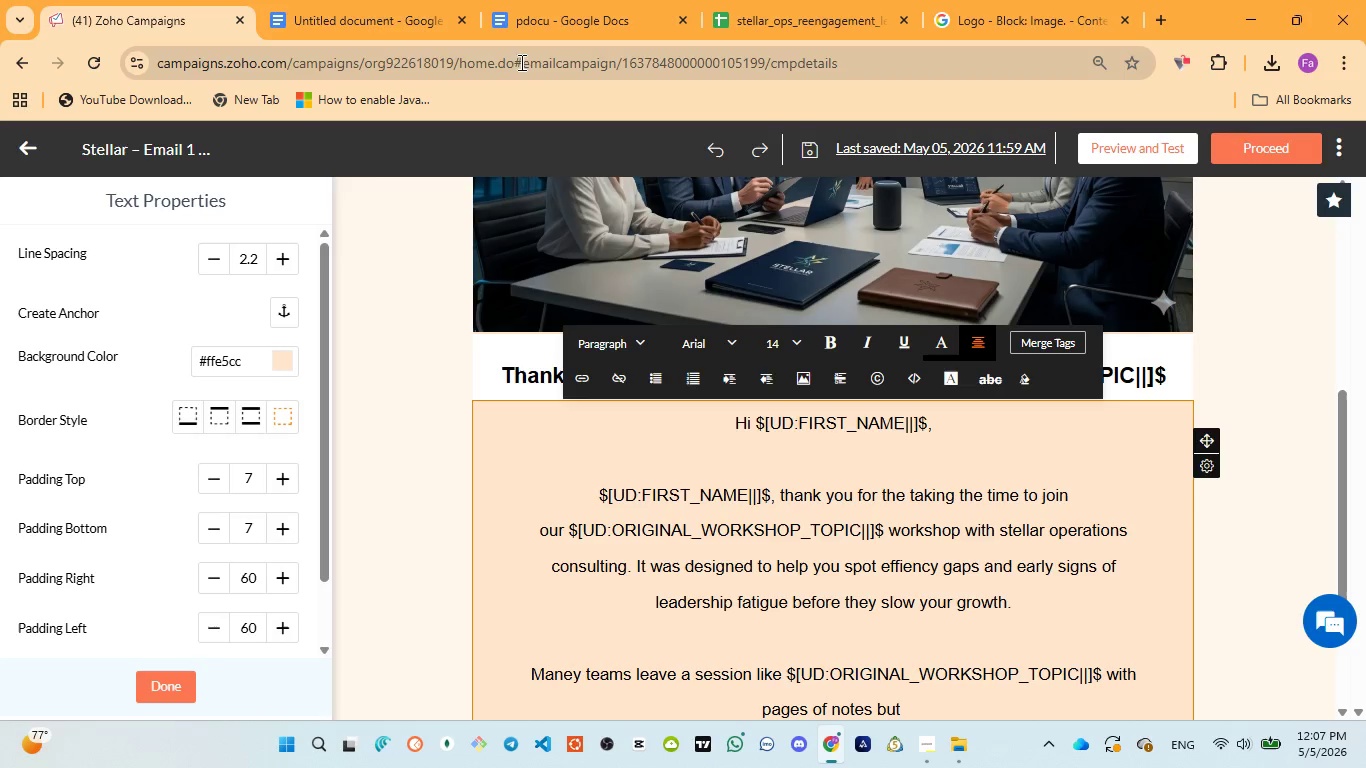 
left_click([520, 21])
 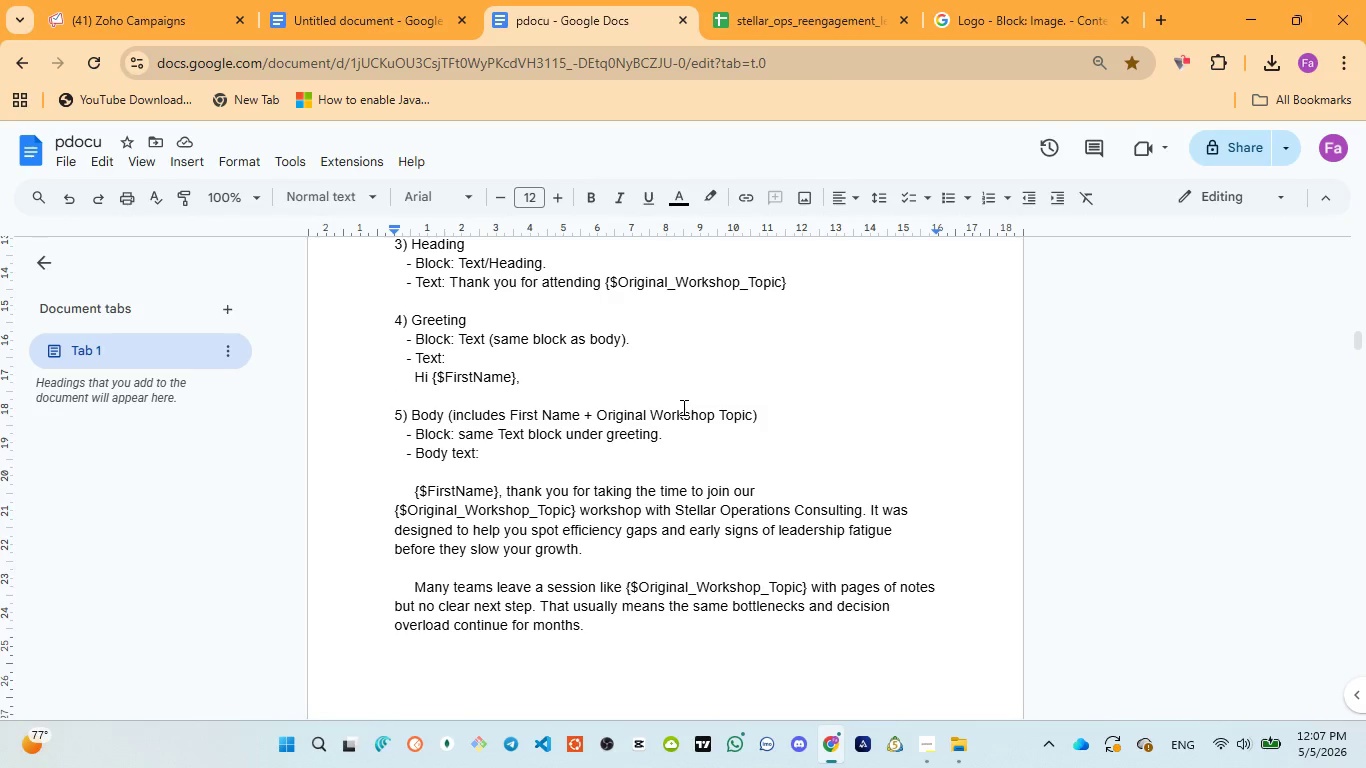 
wait(20.78)
 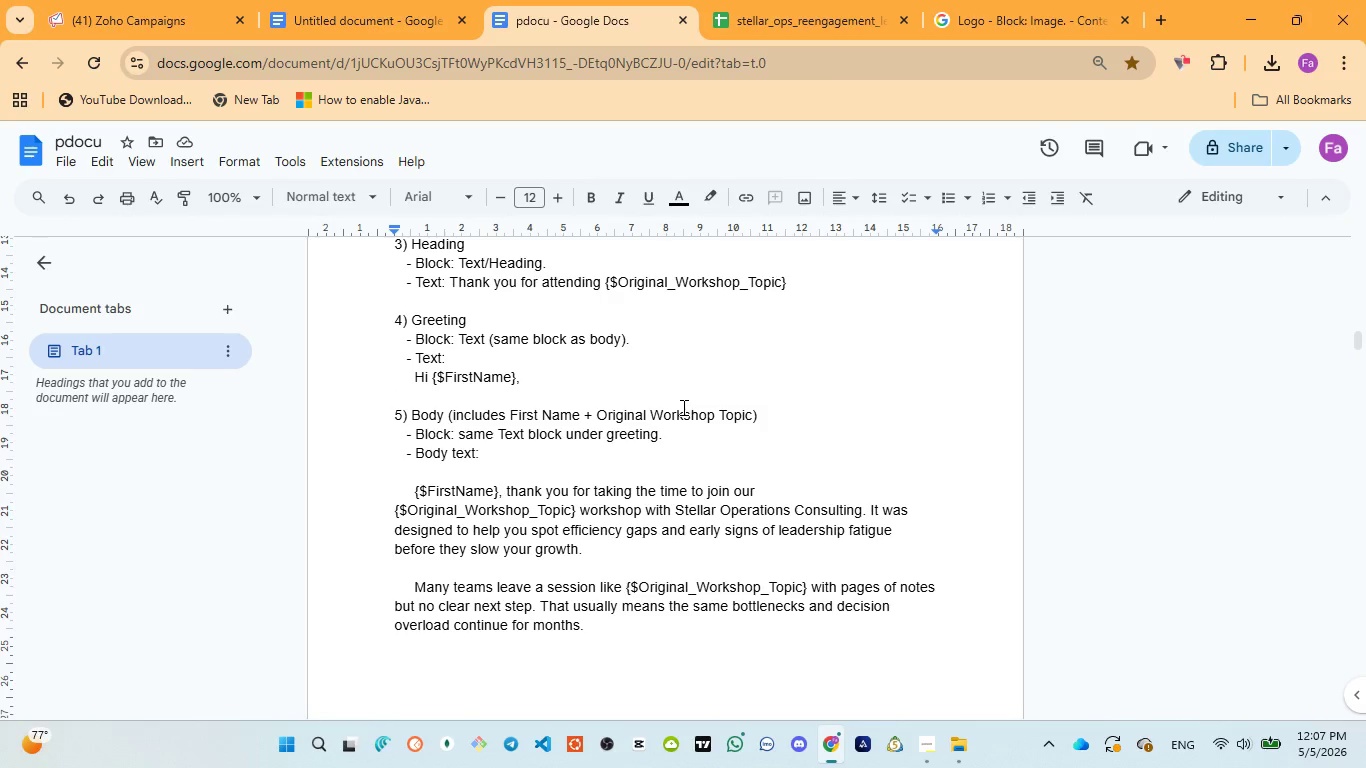 
left_click([131, 0])
 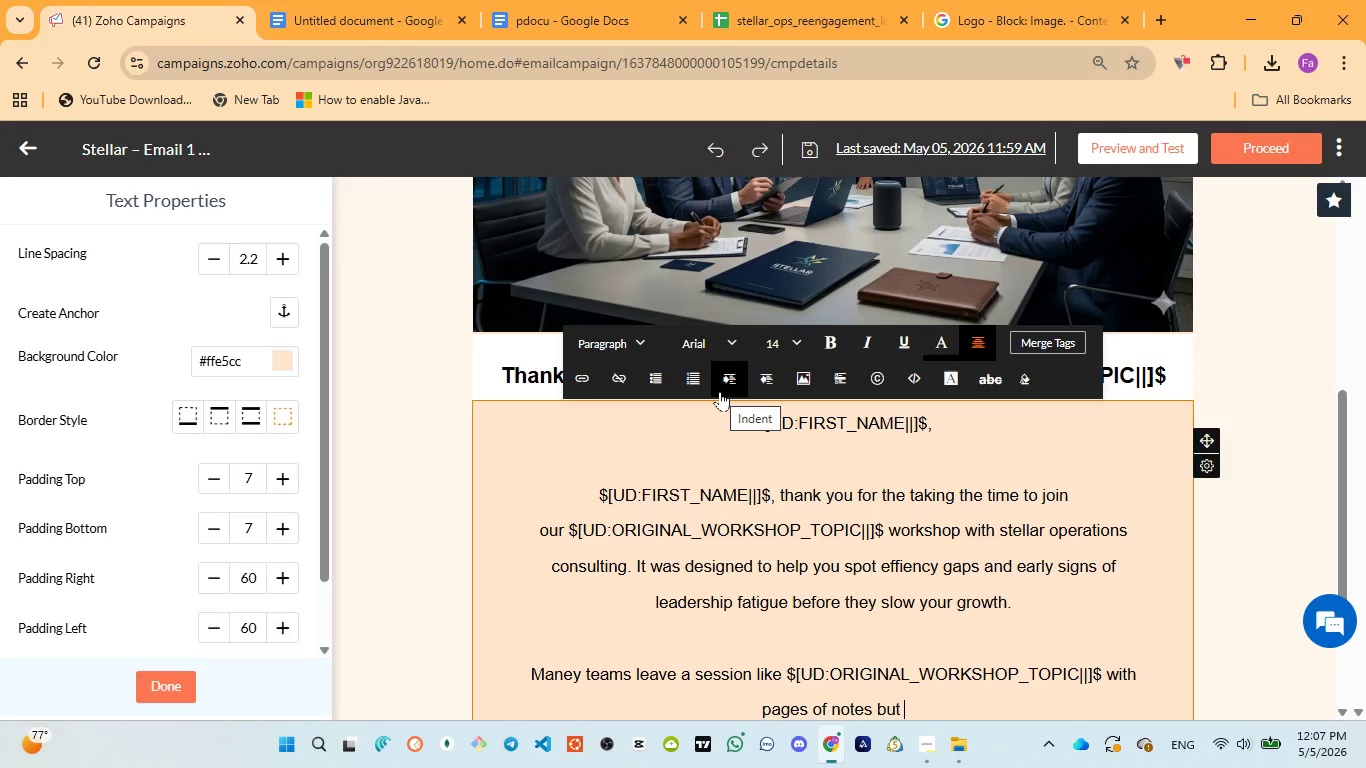 
type(no clear next step )
 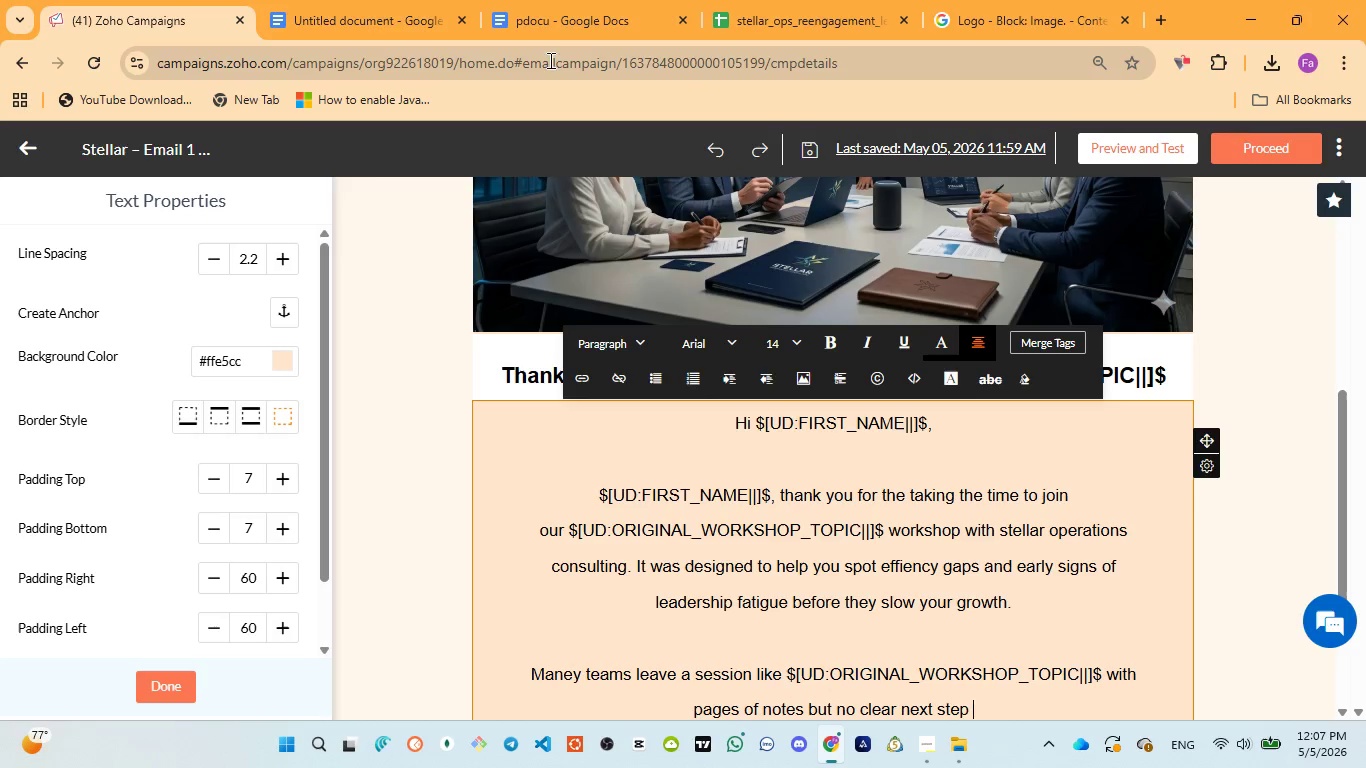 
left_click([546, 8])
 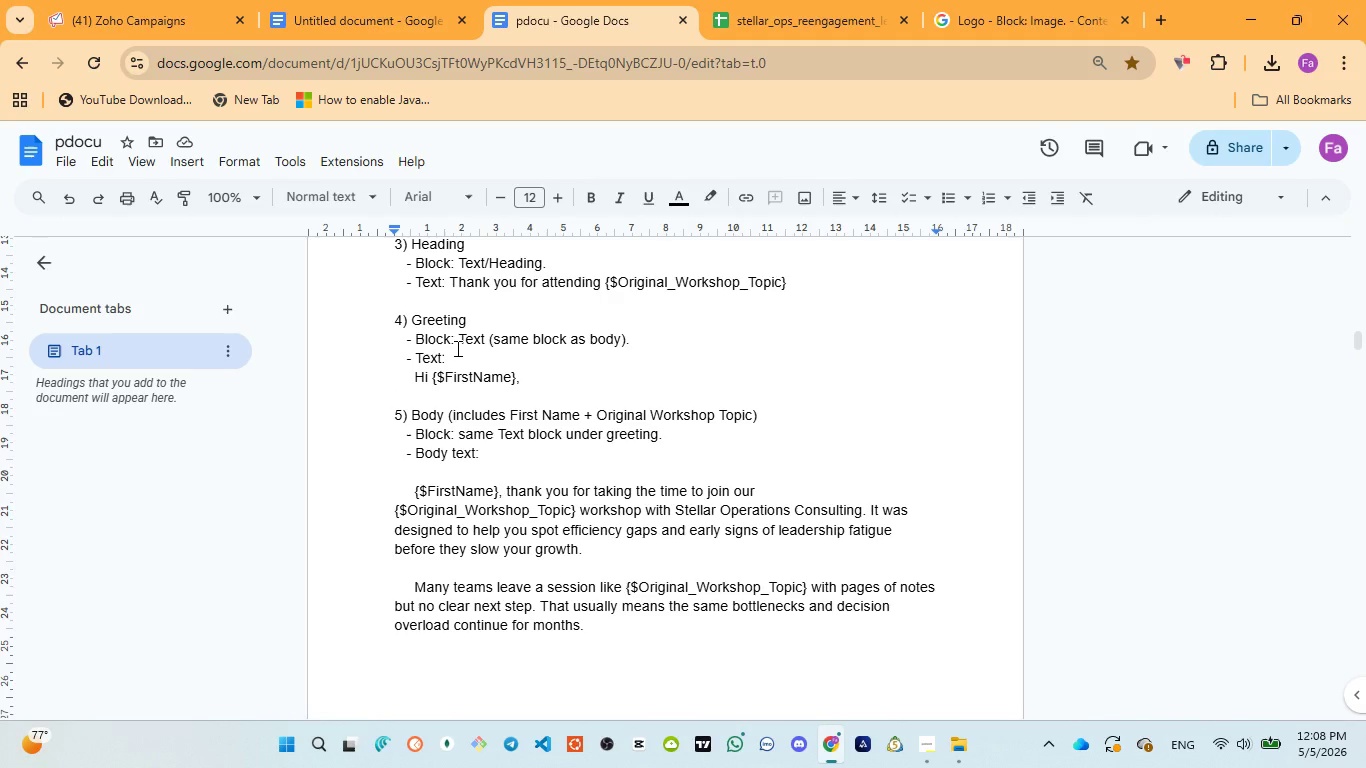 
wait(5.2)
 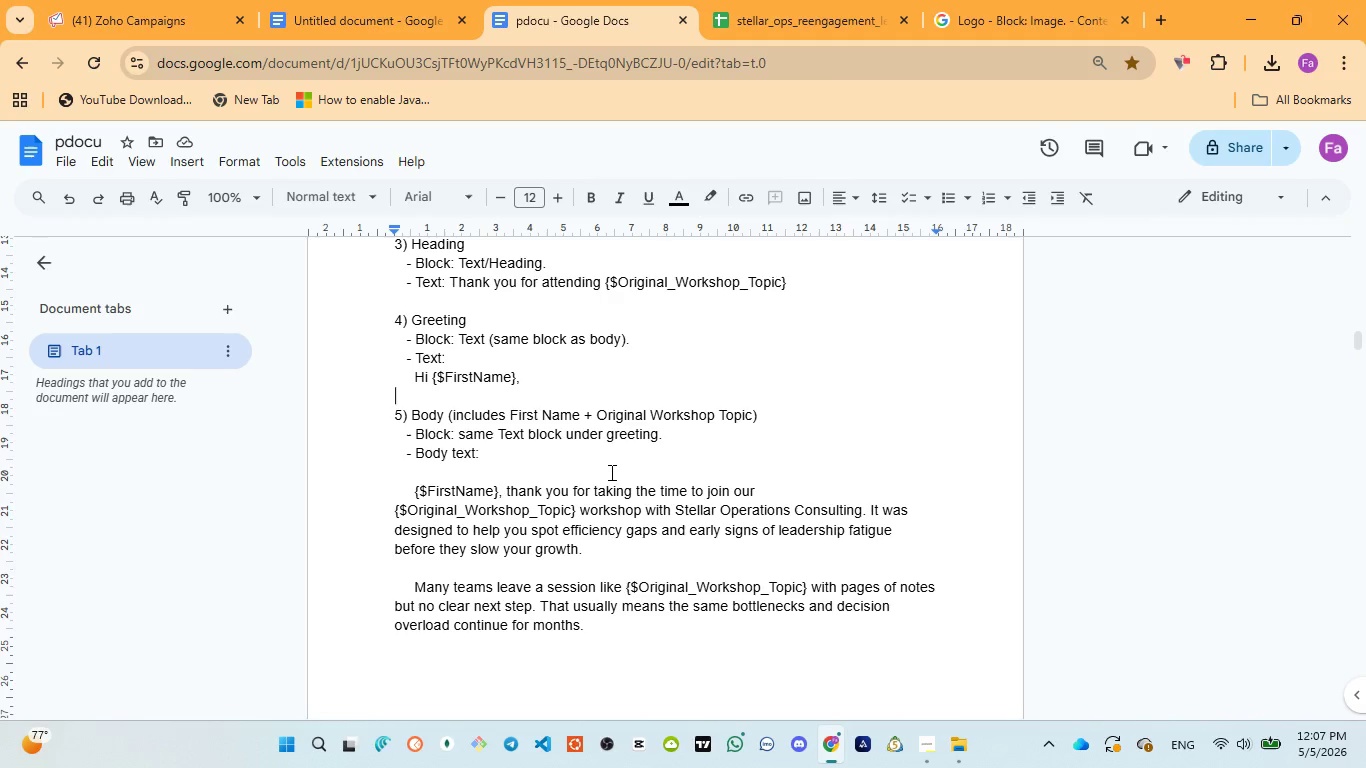 
left_click([100, 21])
 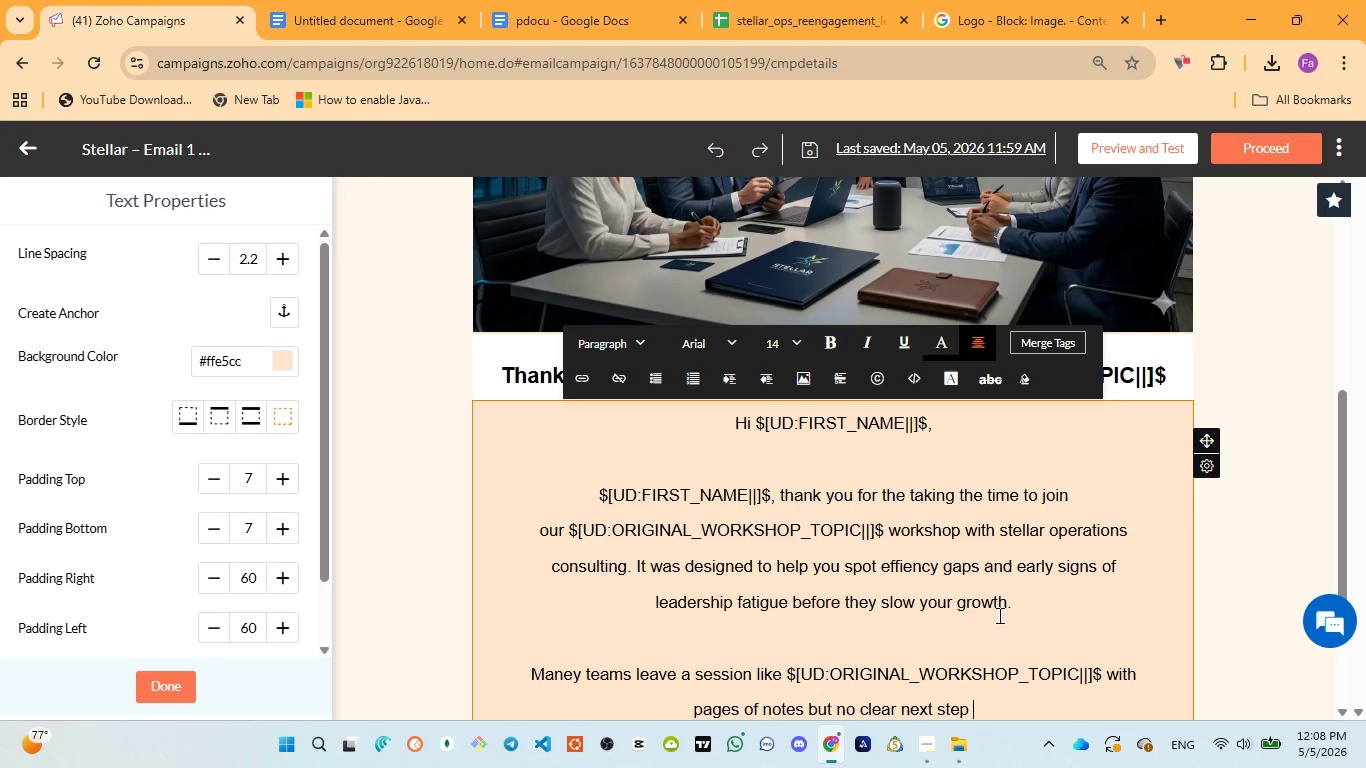 
type(that usually means )
 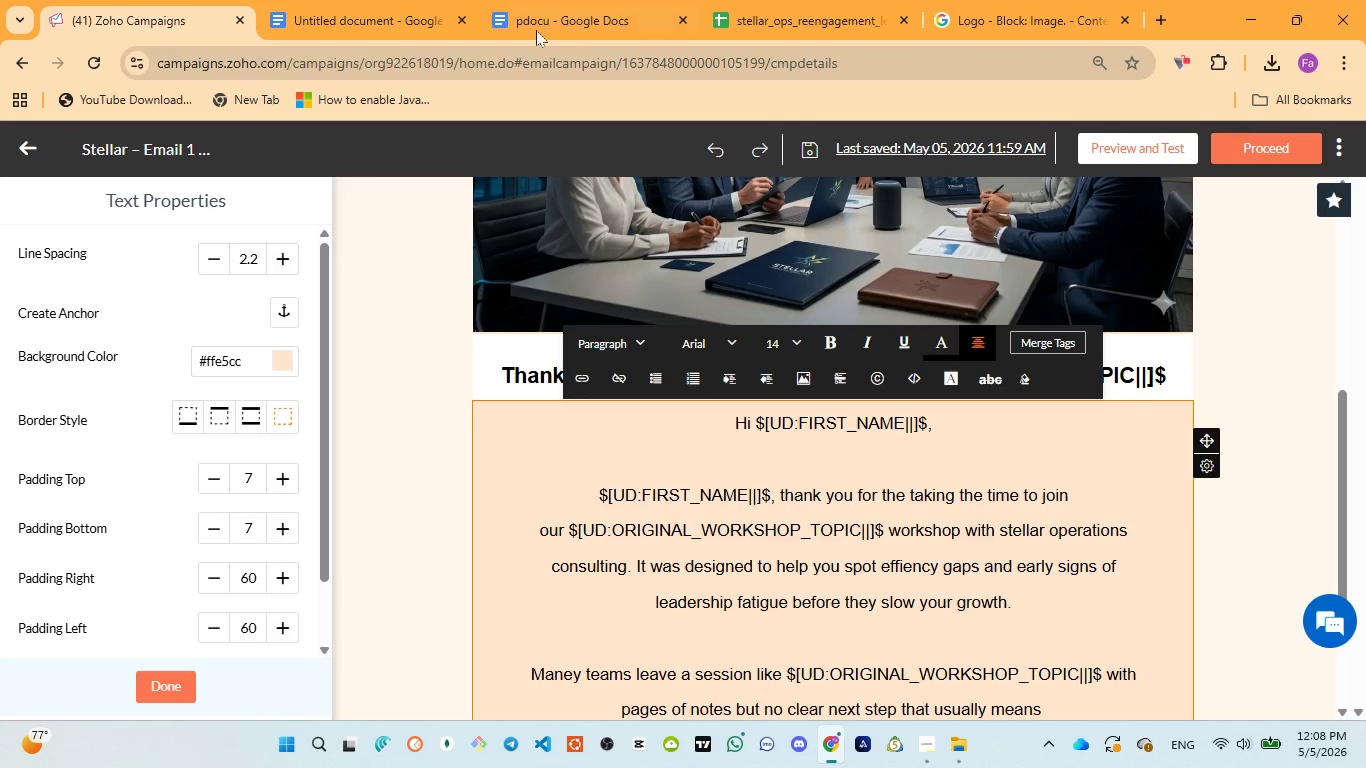 
left_click([536, 21])
 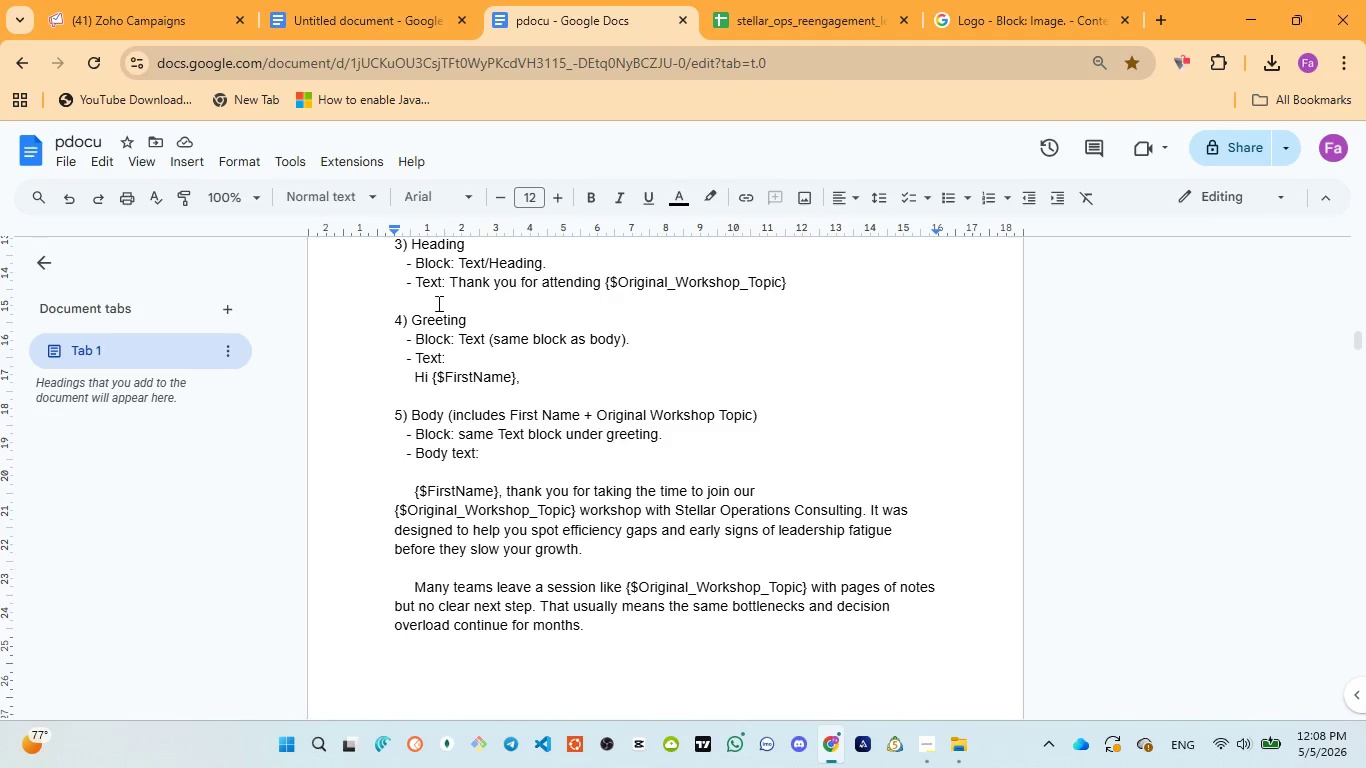 
wait(5.14)
 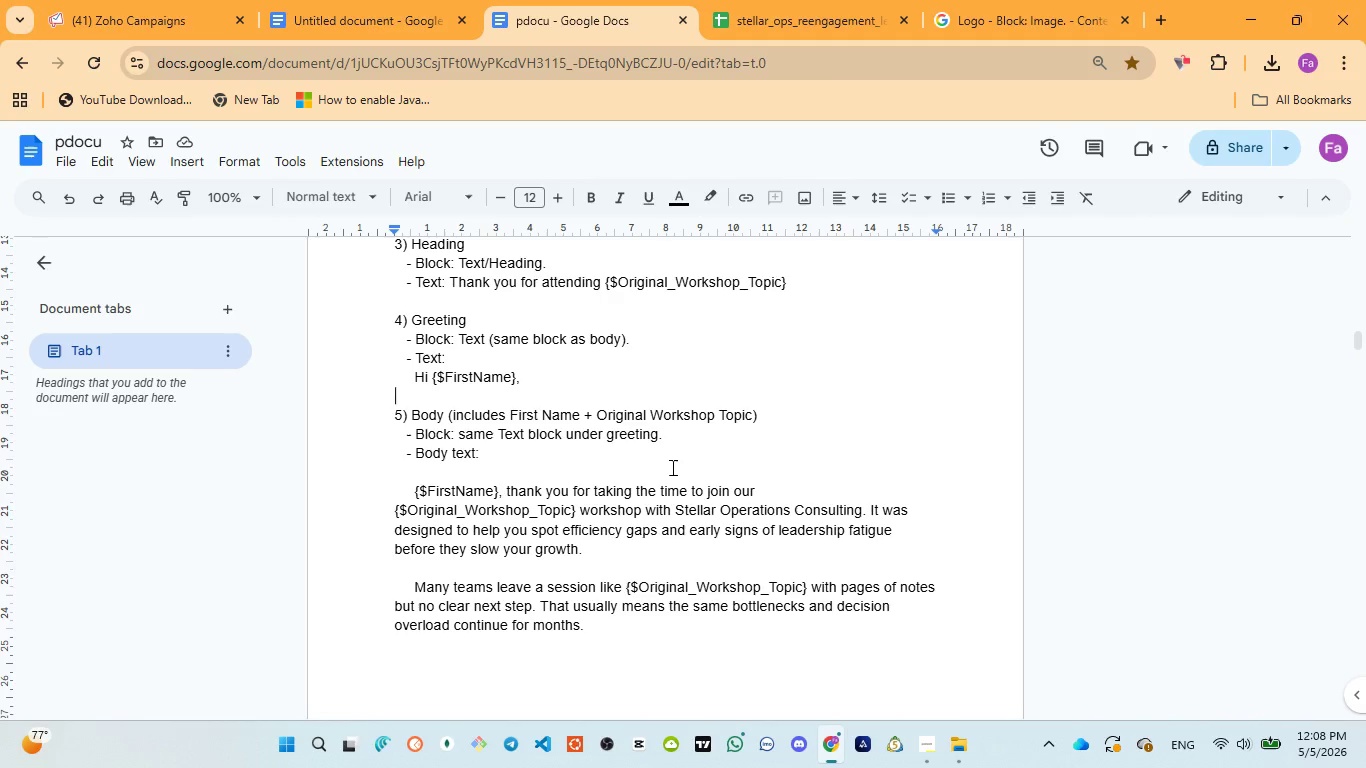 
left_click([158, 25])
 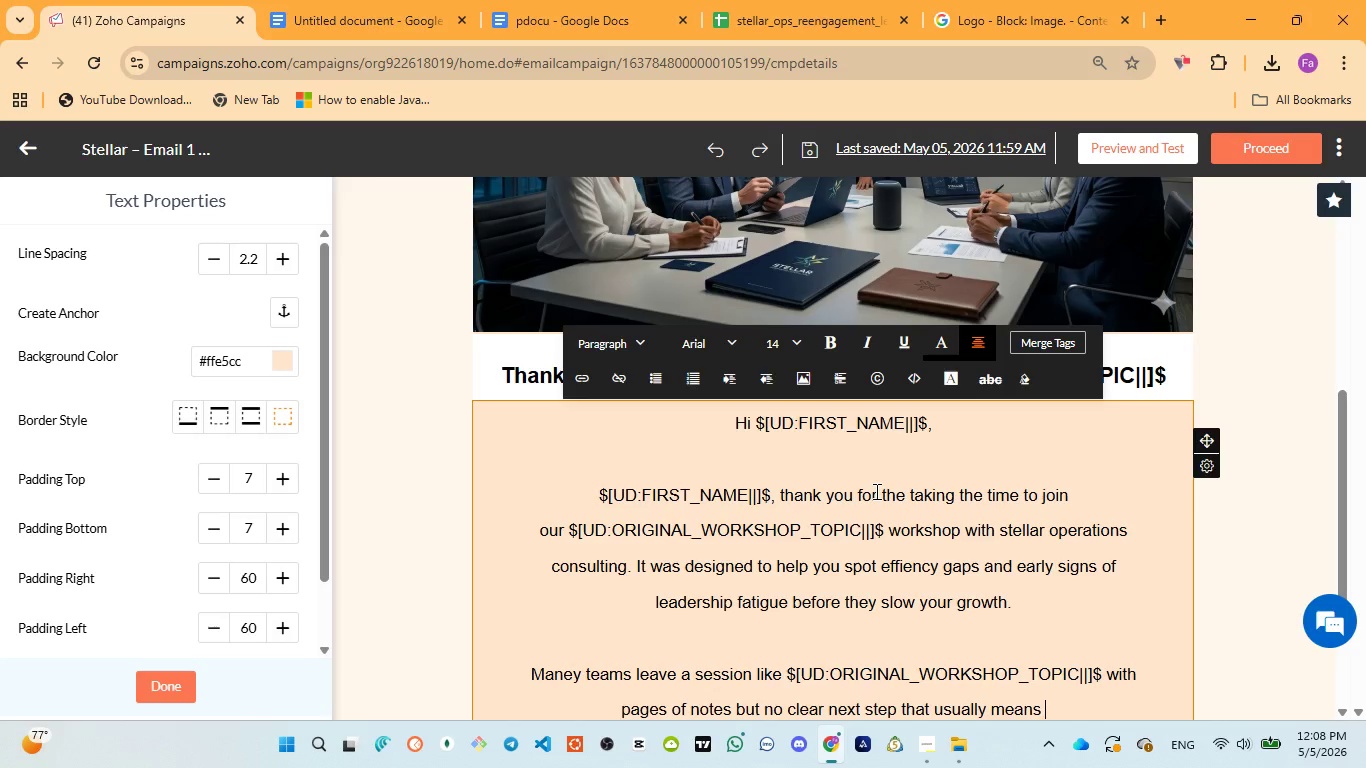 
type(the same bottlenecks and decisions )
 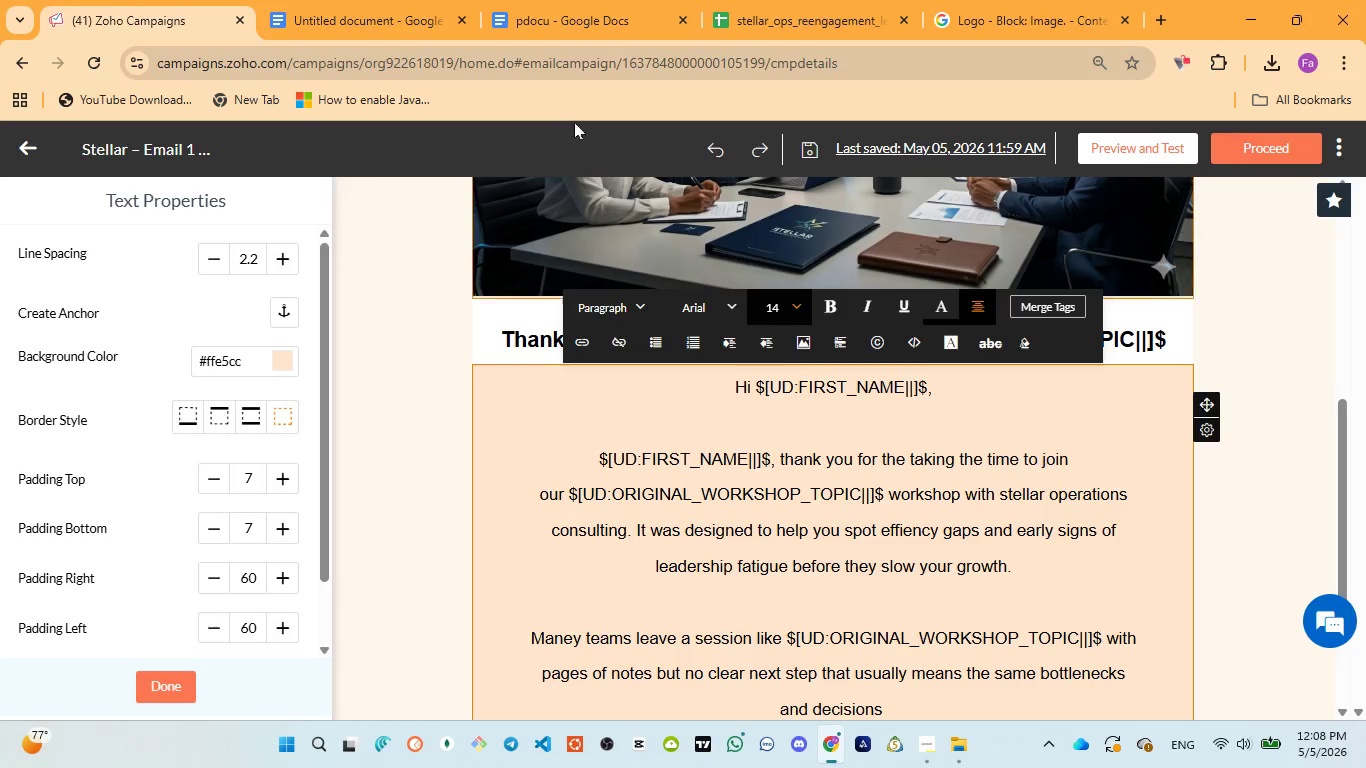 
left_click([519, 11])
 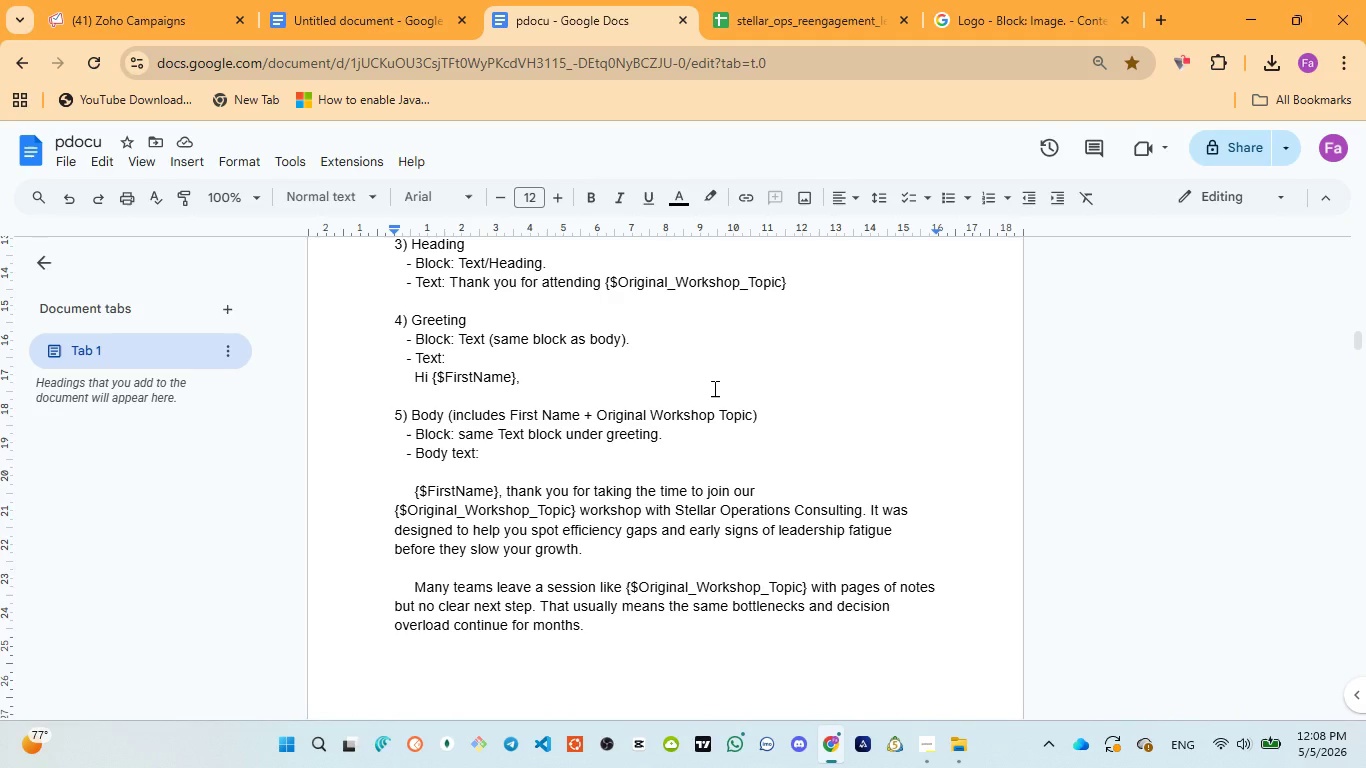 
wait(6.47)
 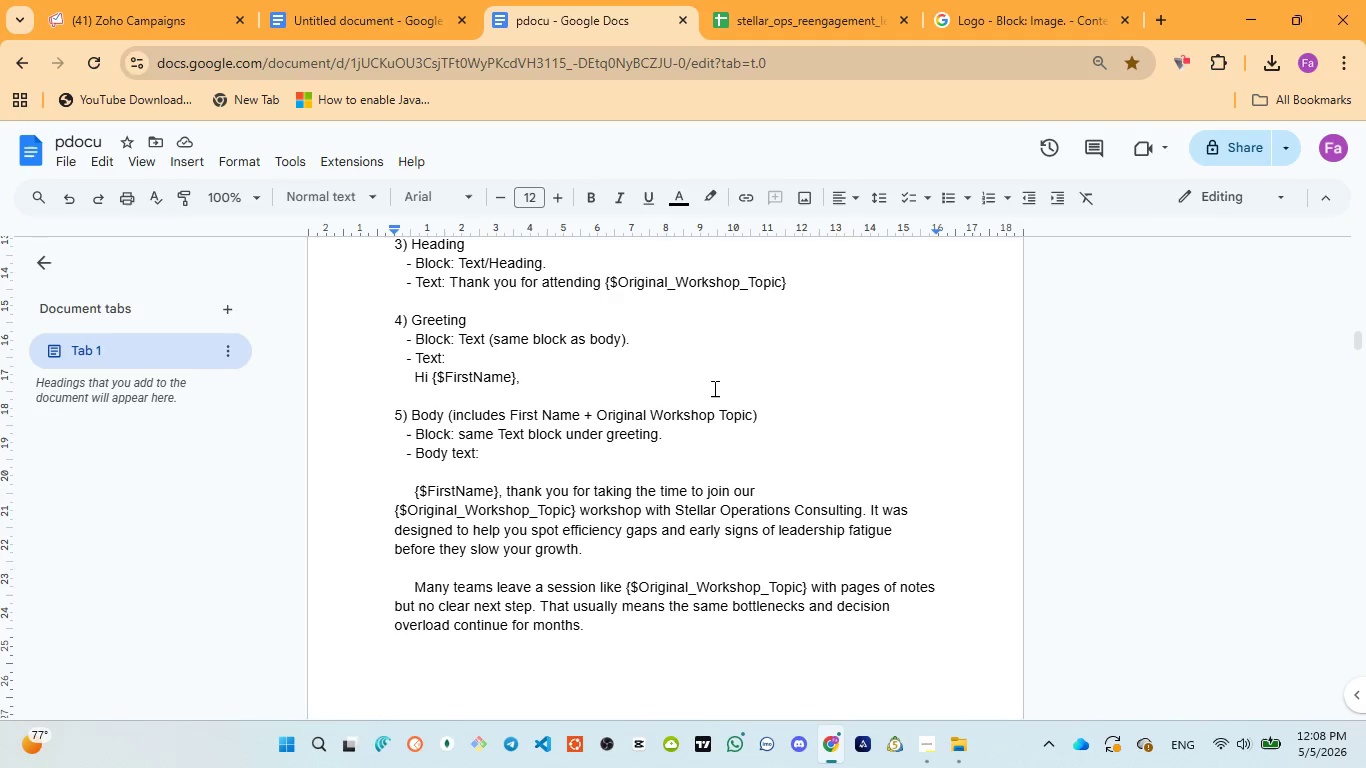 
left_click([144, 19])
 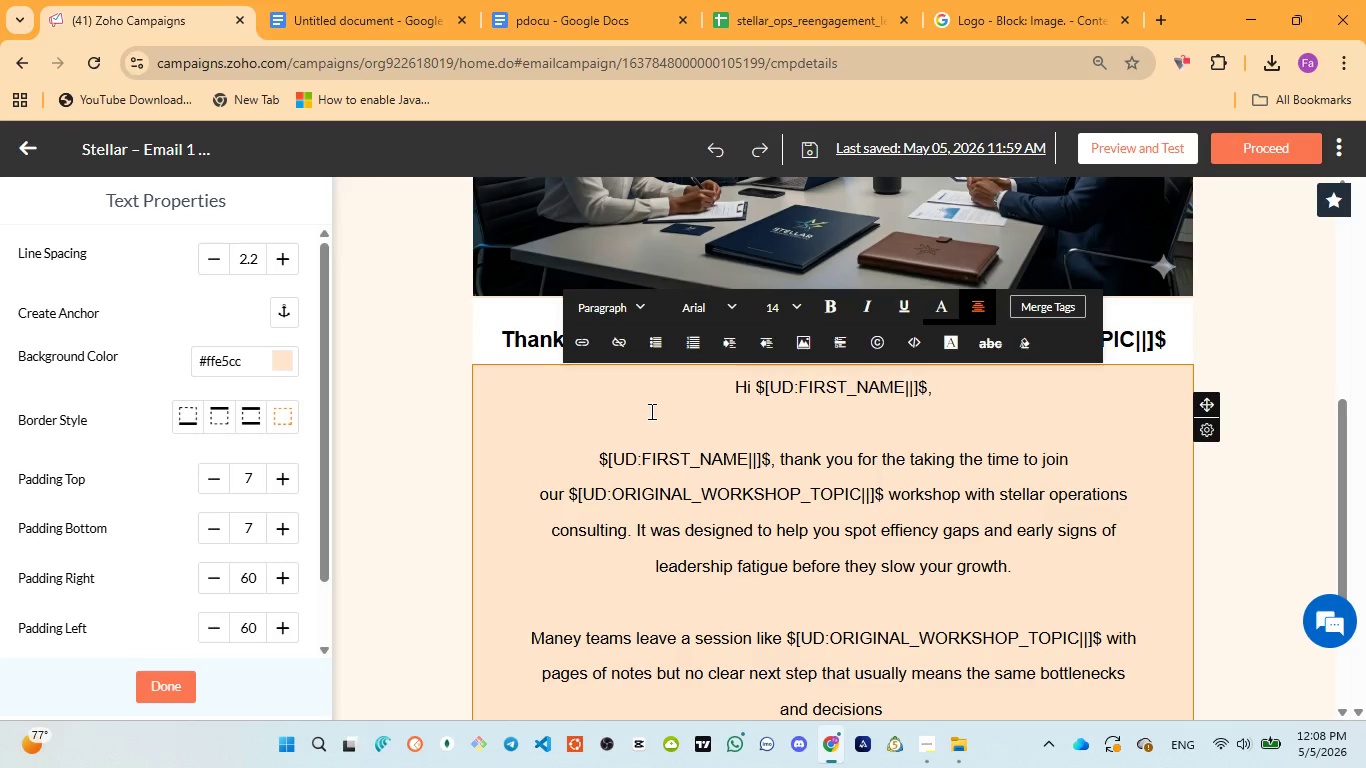 
key(Backspace)
key(Backspace)
type( overload continue for month)
 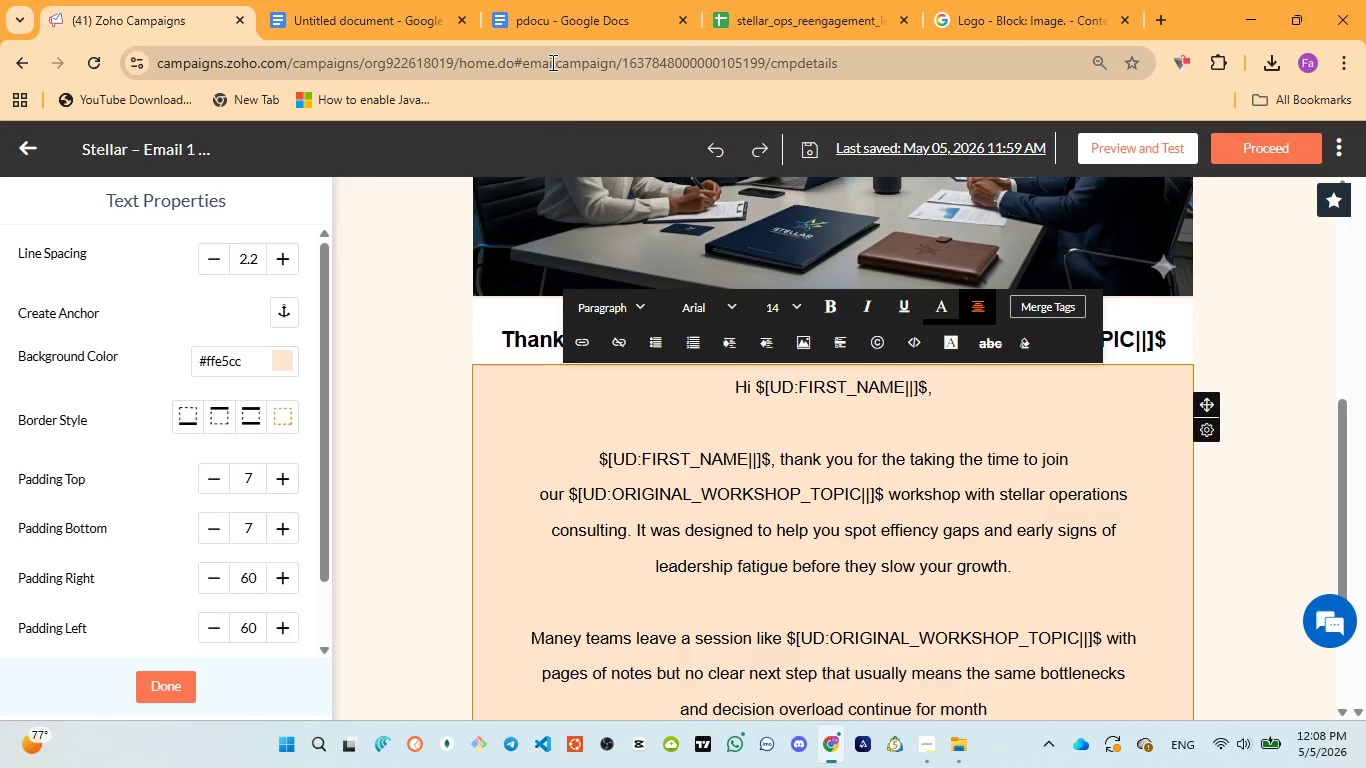 
left_click([538, 0])
 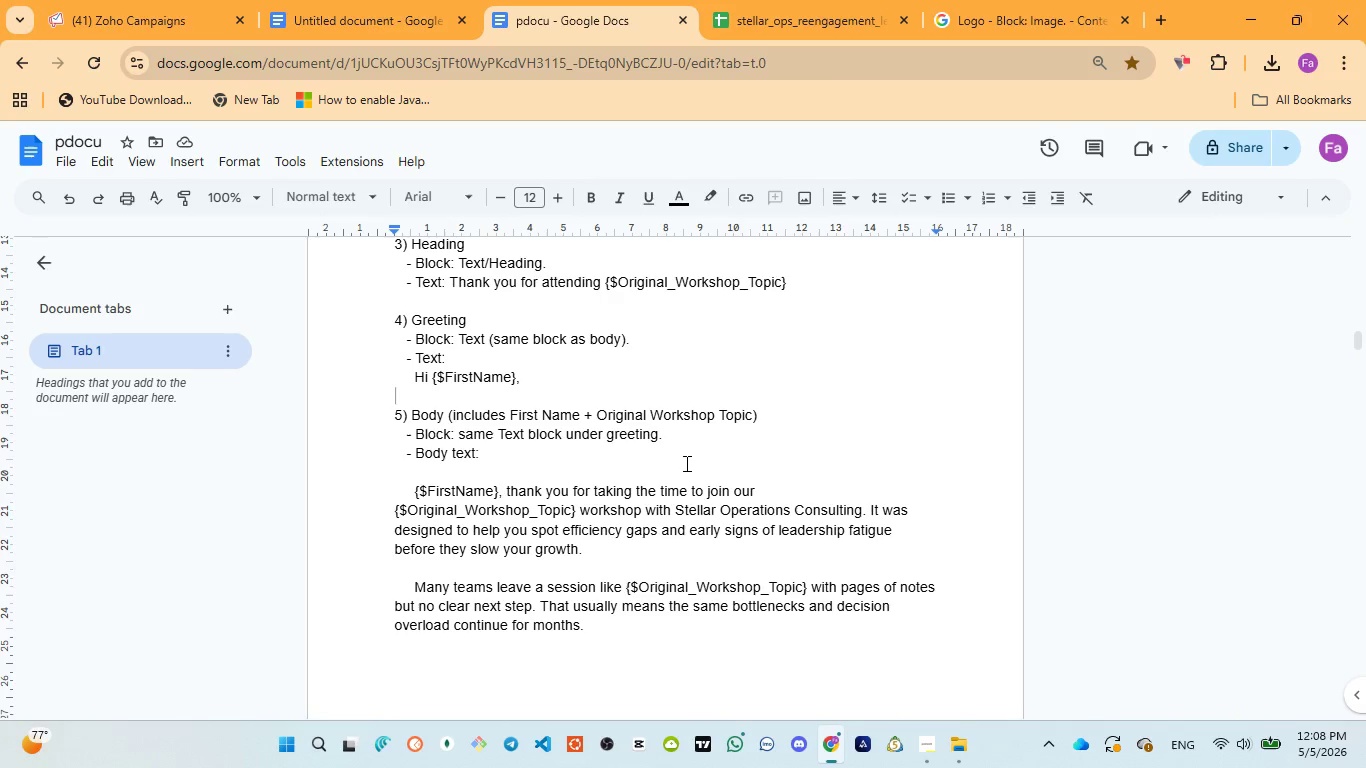 
wait(9.0)
 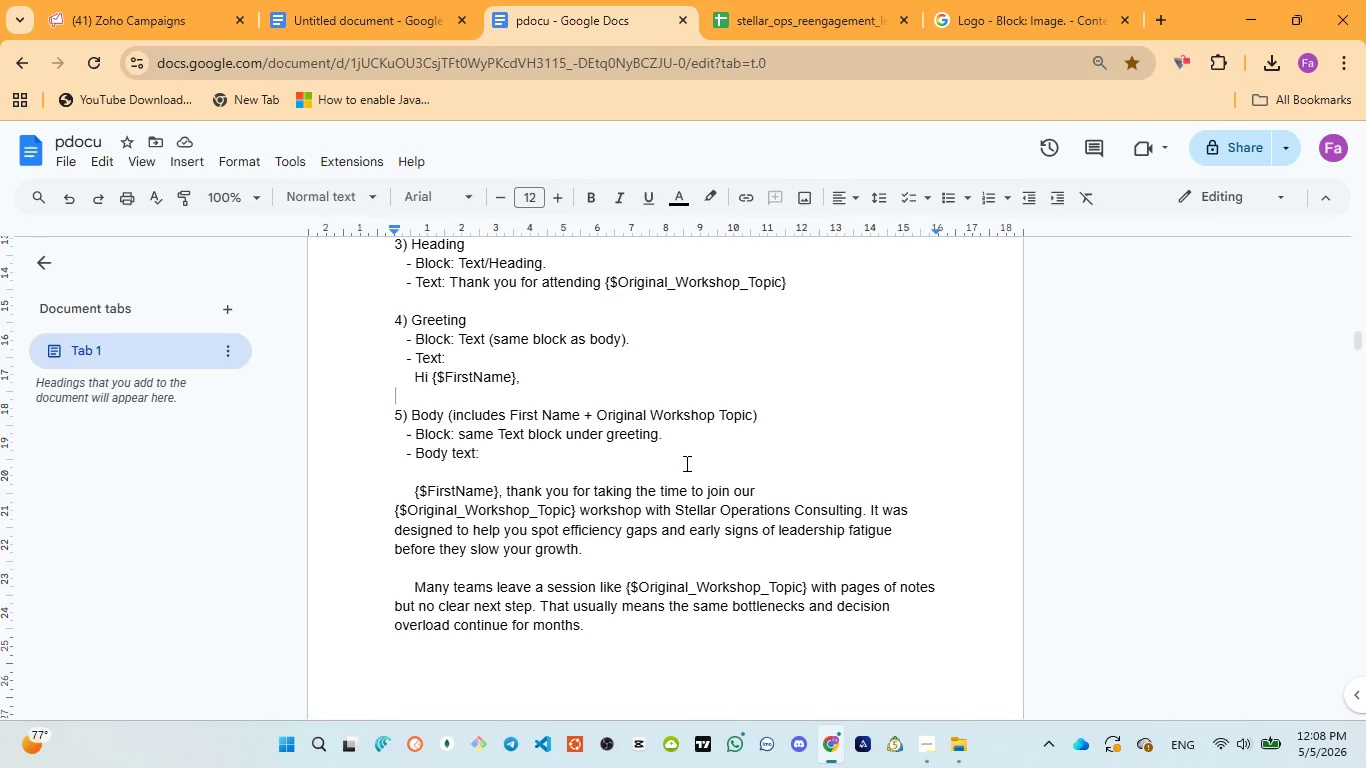 
scroll: coordinate [699, 451], scroll_direction: down, amount: 3.0
 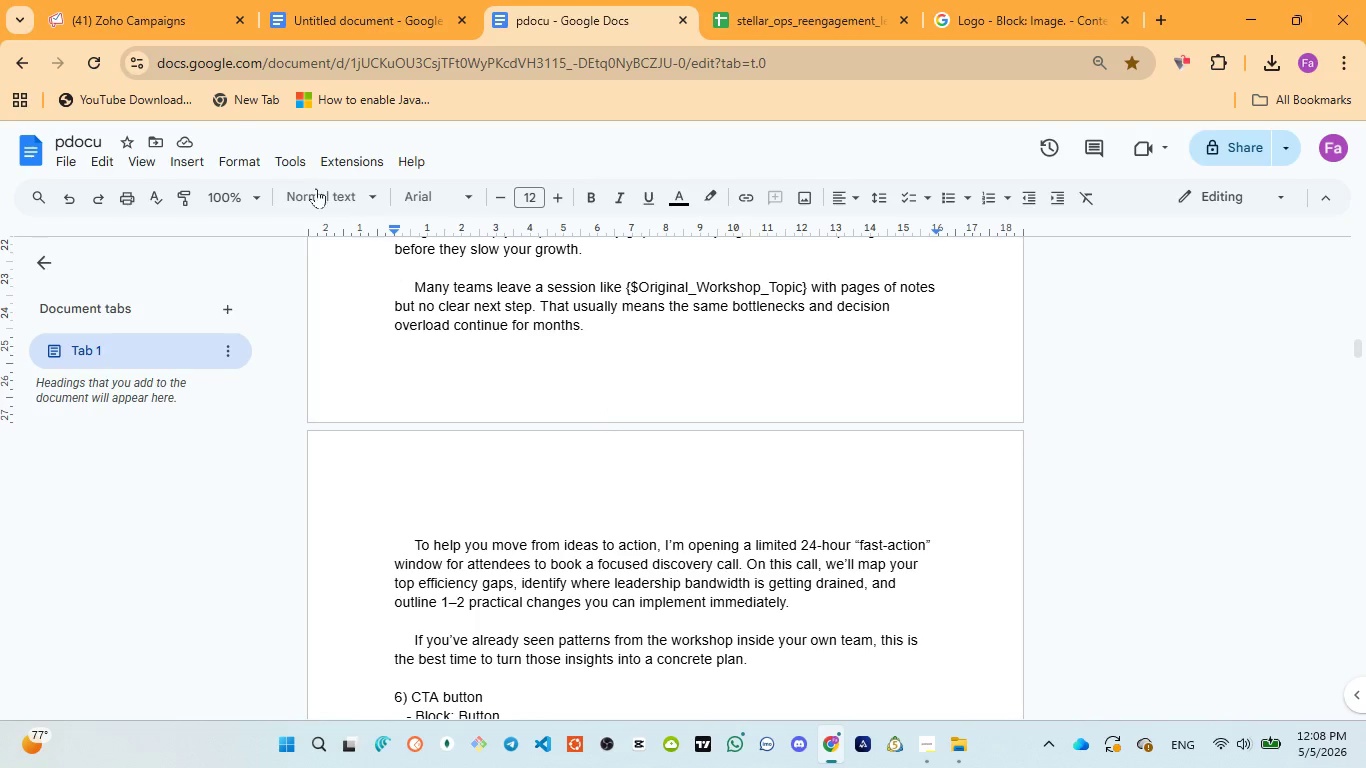 
left_click([94, 13])
 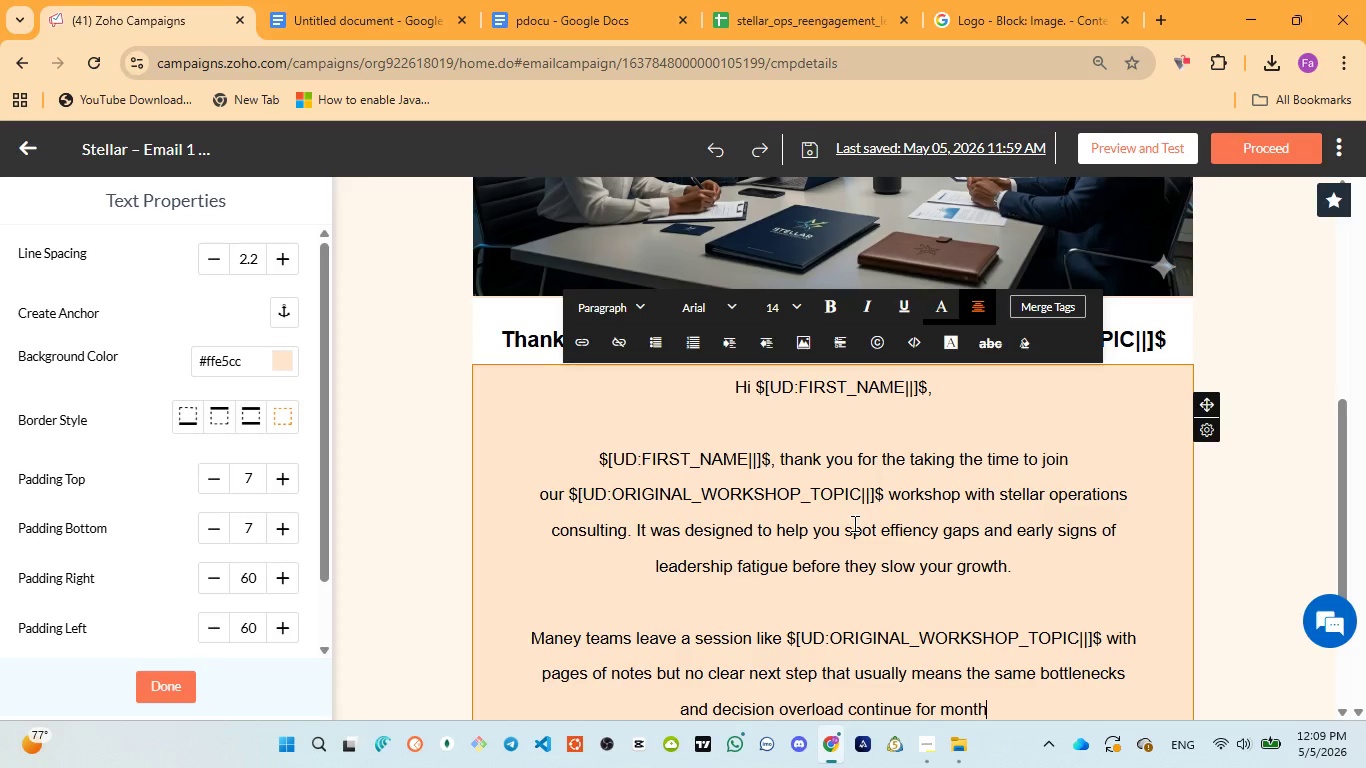 
key(Period)
 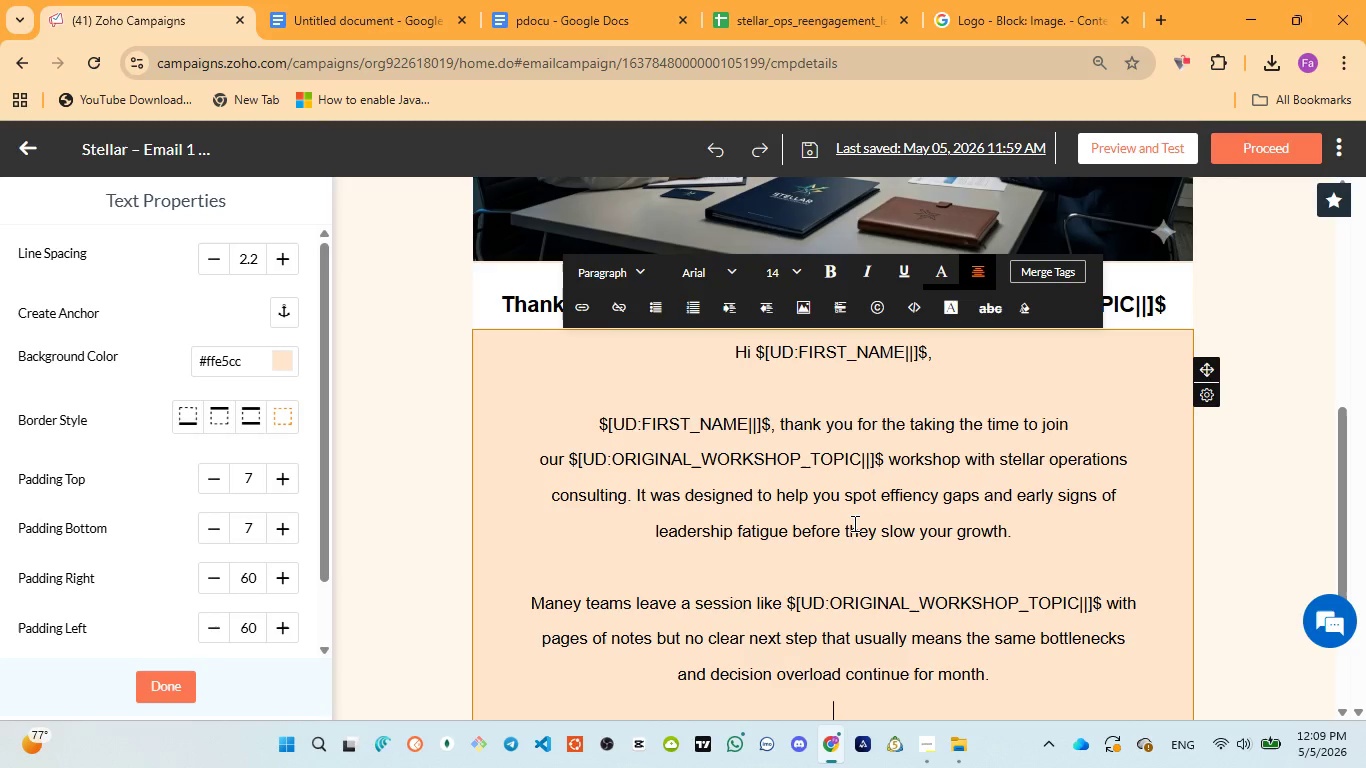 
key(Enter)
 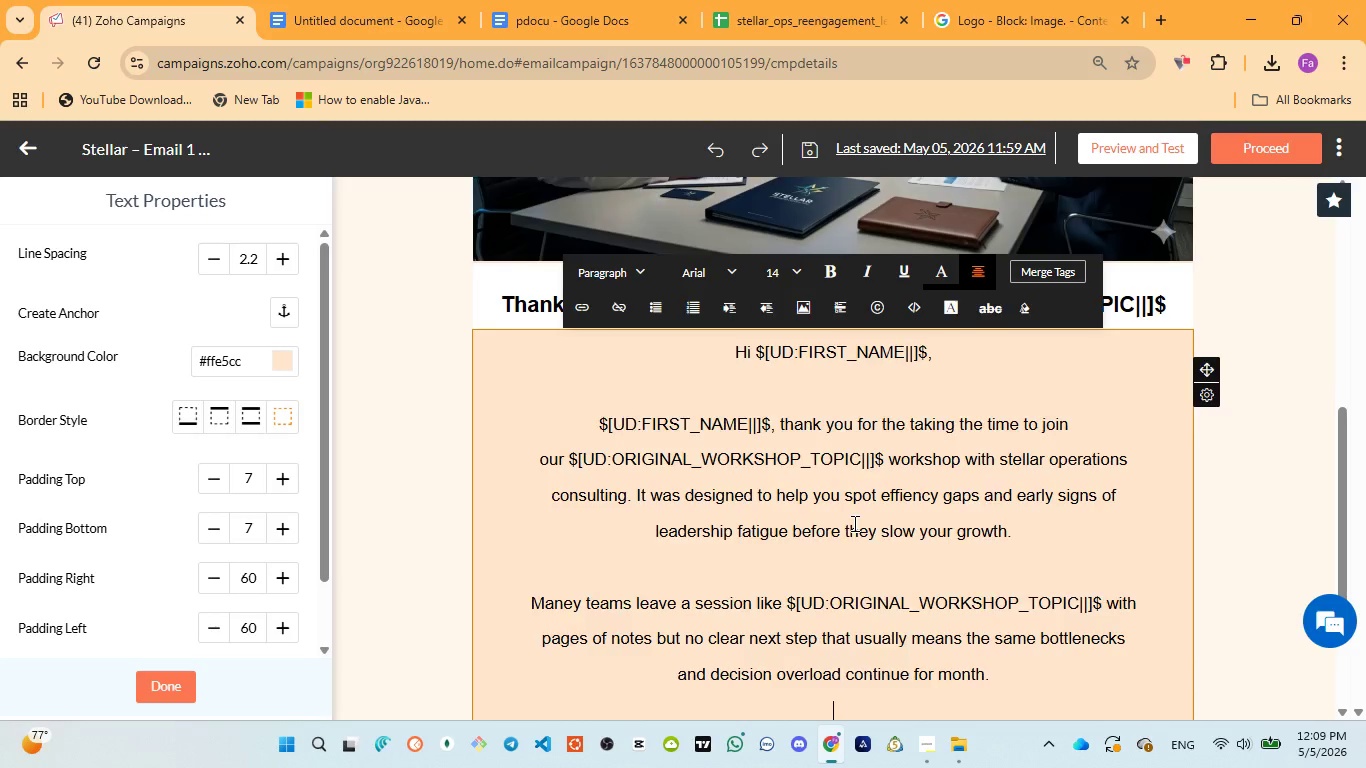 
key(Enter)
 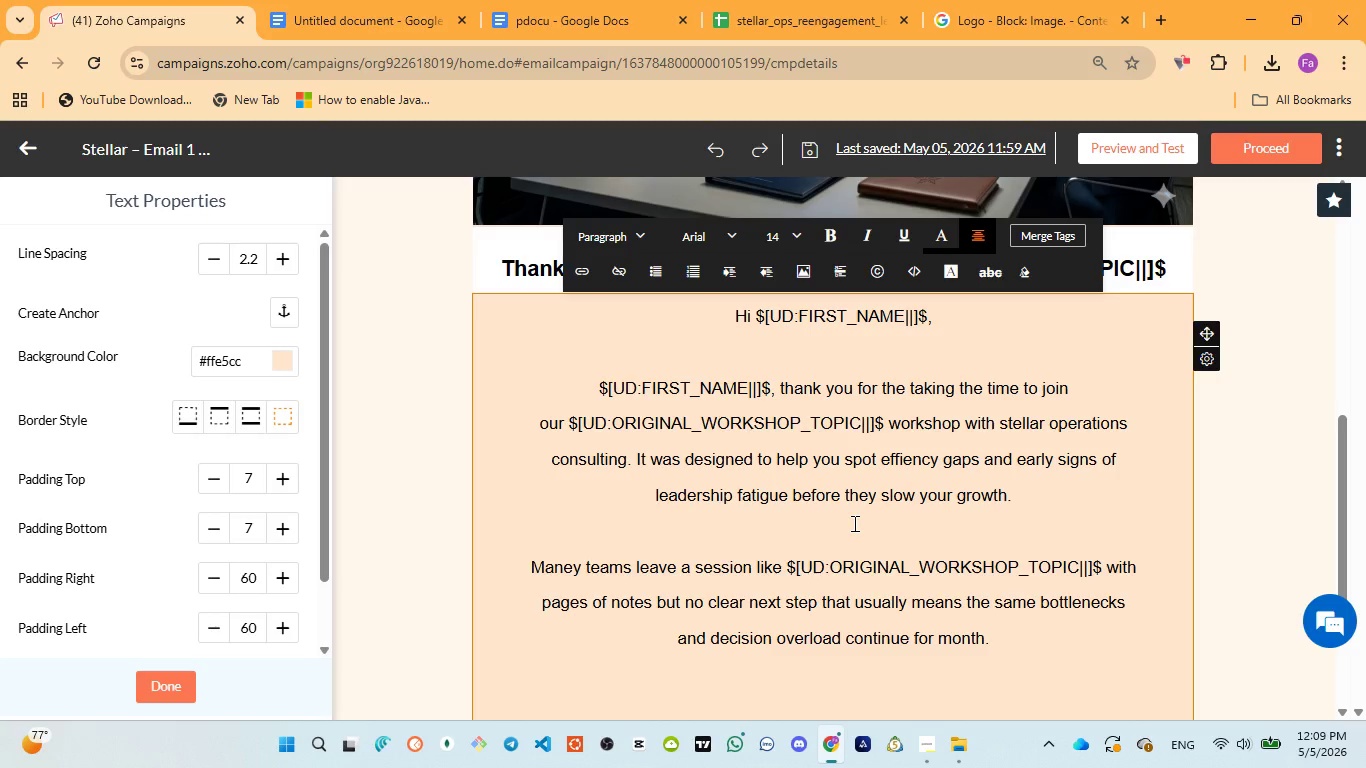 
type(To help you move from idea )
 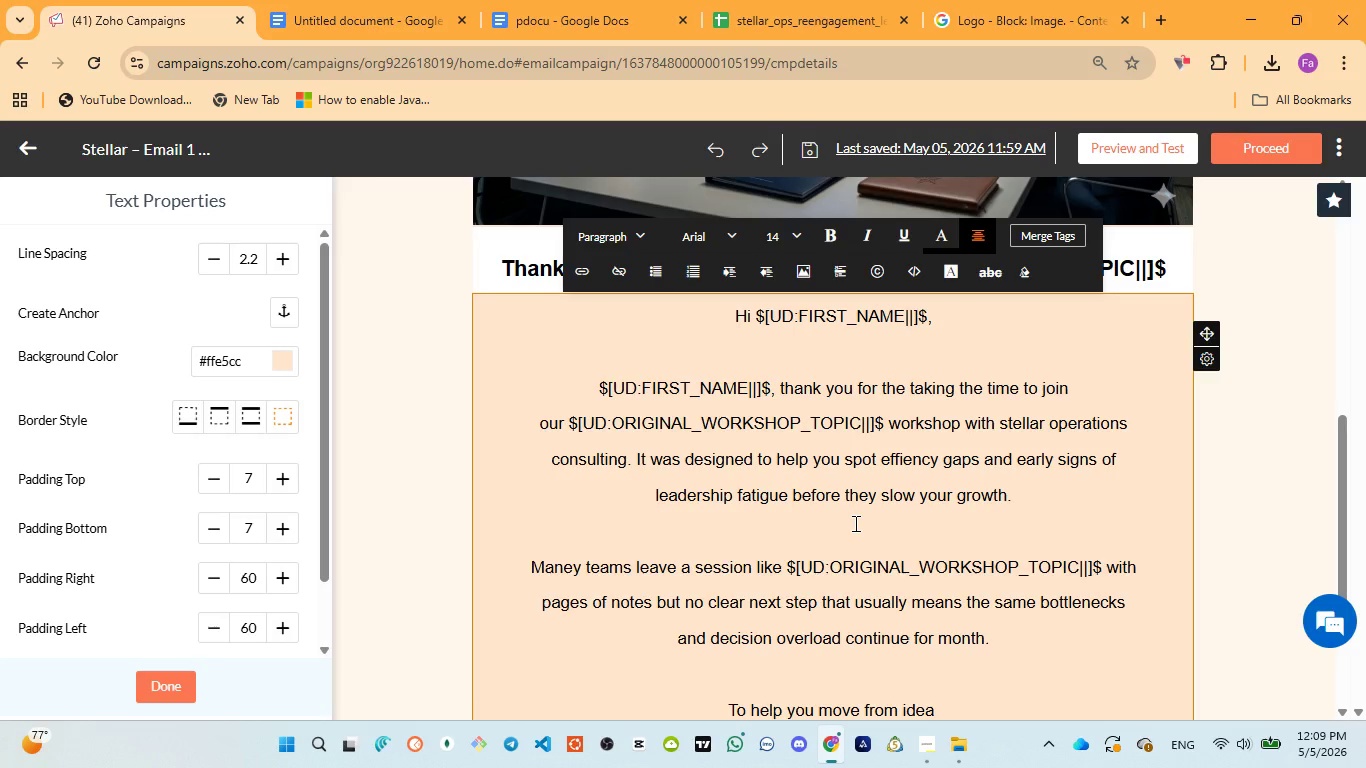 
wait(29.94)
 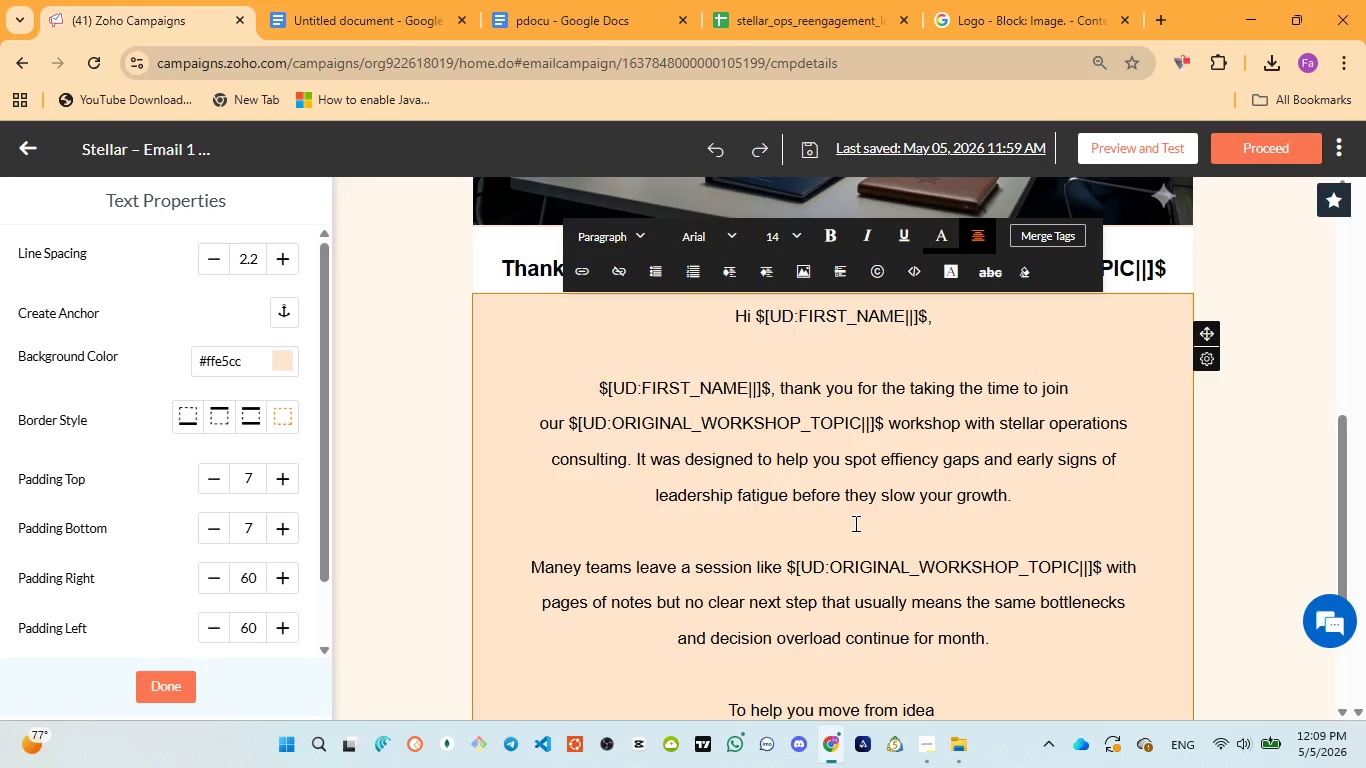 
left_click([568, 21])
 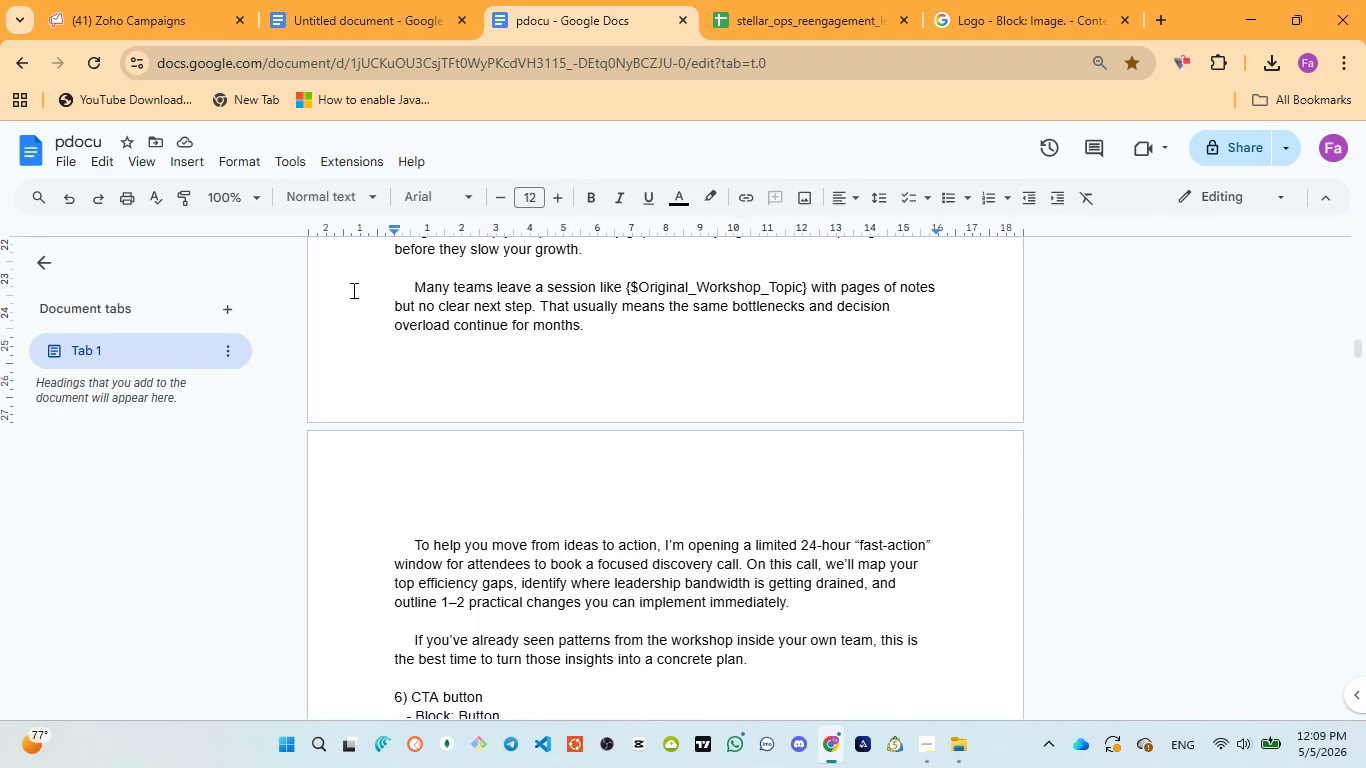 
left_click([133, 0])
 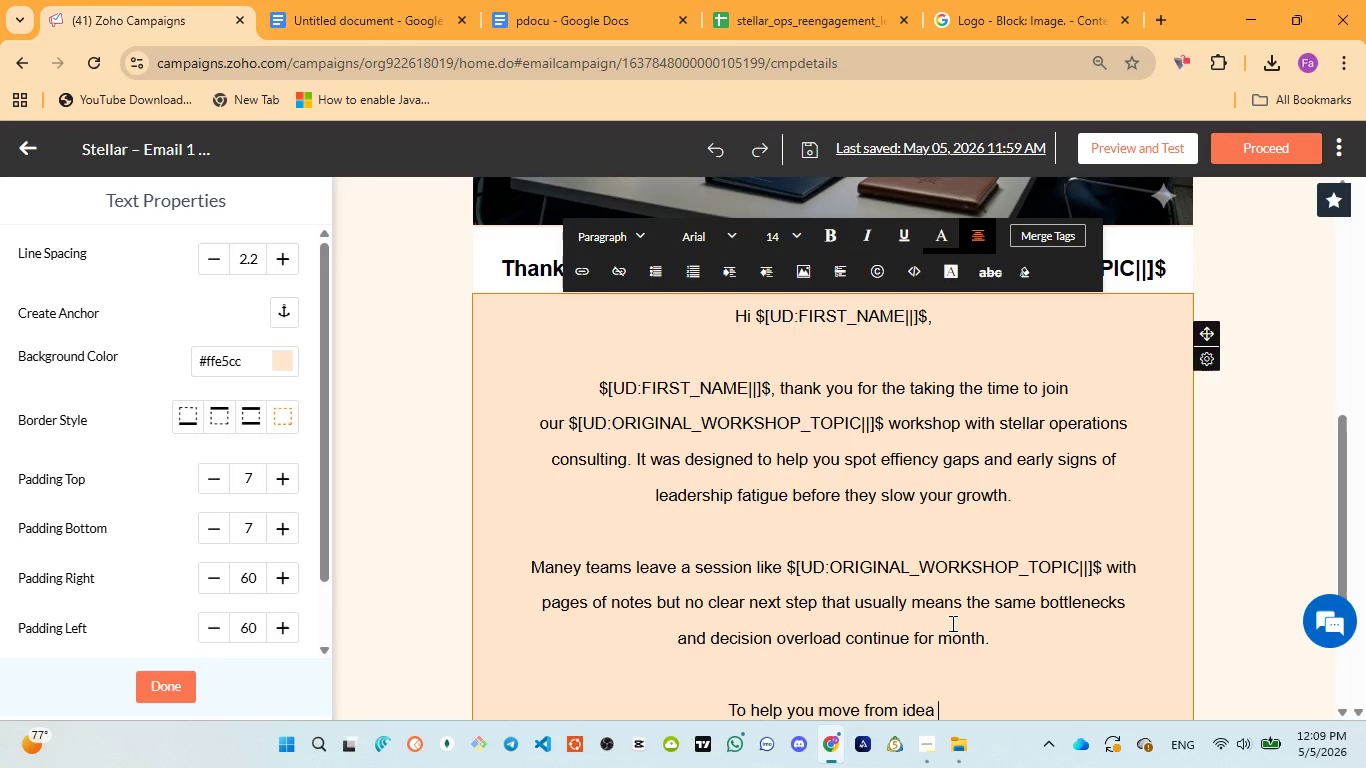 
key(Backspace)
type(s to actions, )
 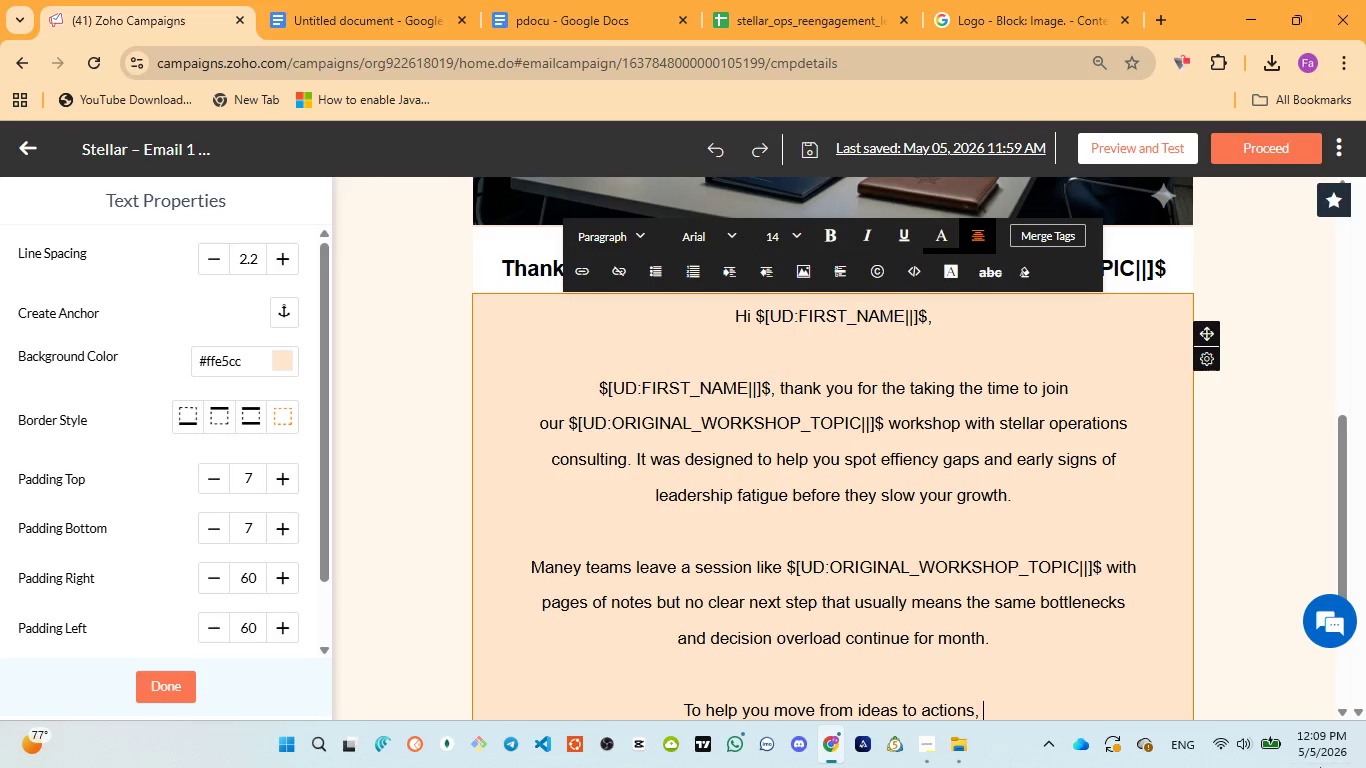 
scroll: coordinate [1306, 707], scroll_direction: down, amount: 2.0
 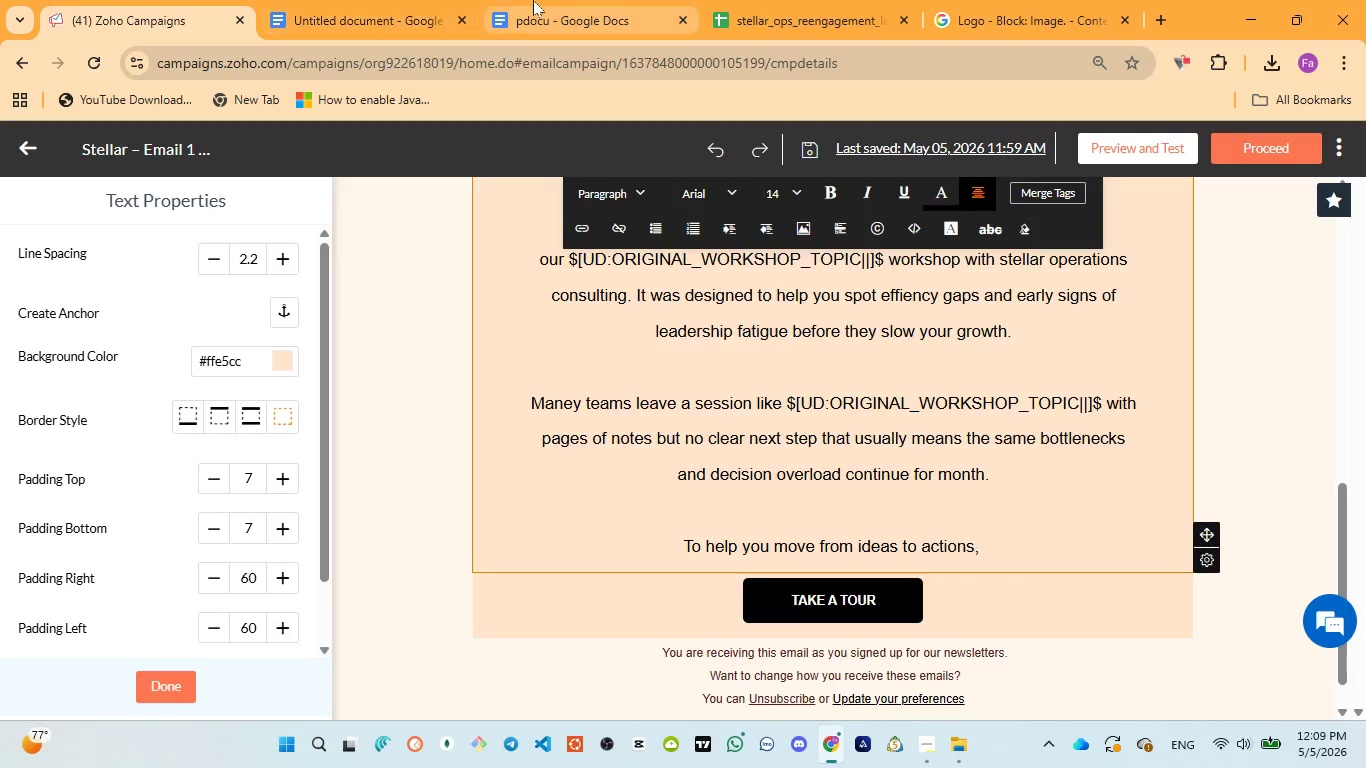 
left_click([535, 0])
 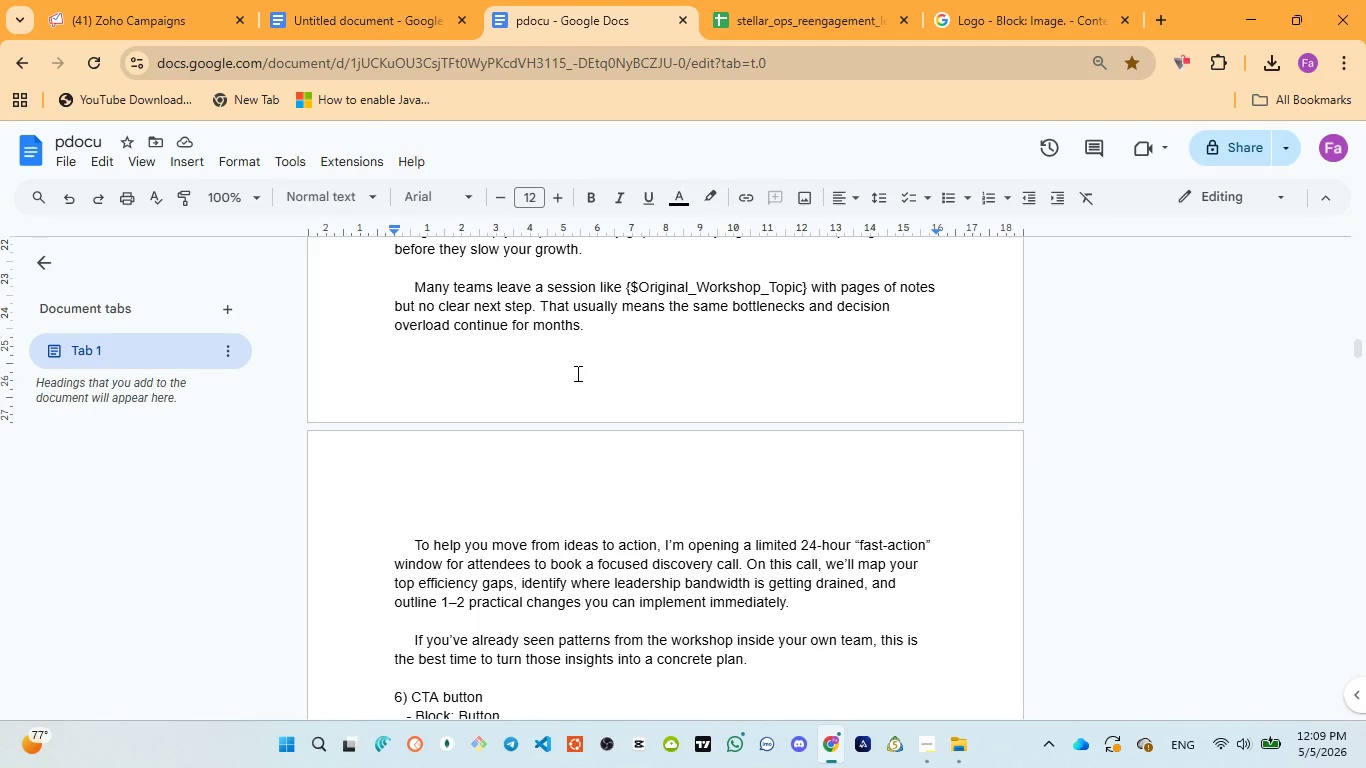 
left_click([94, 0])
 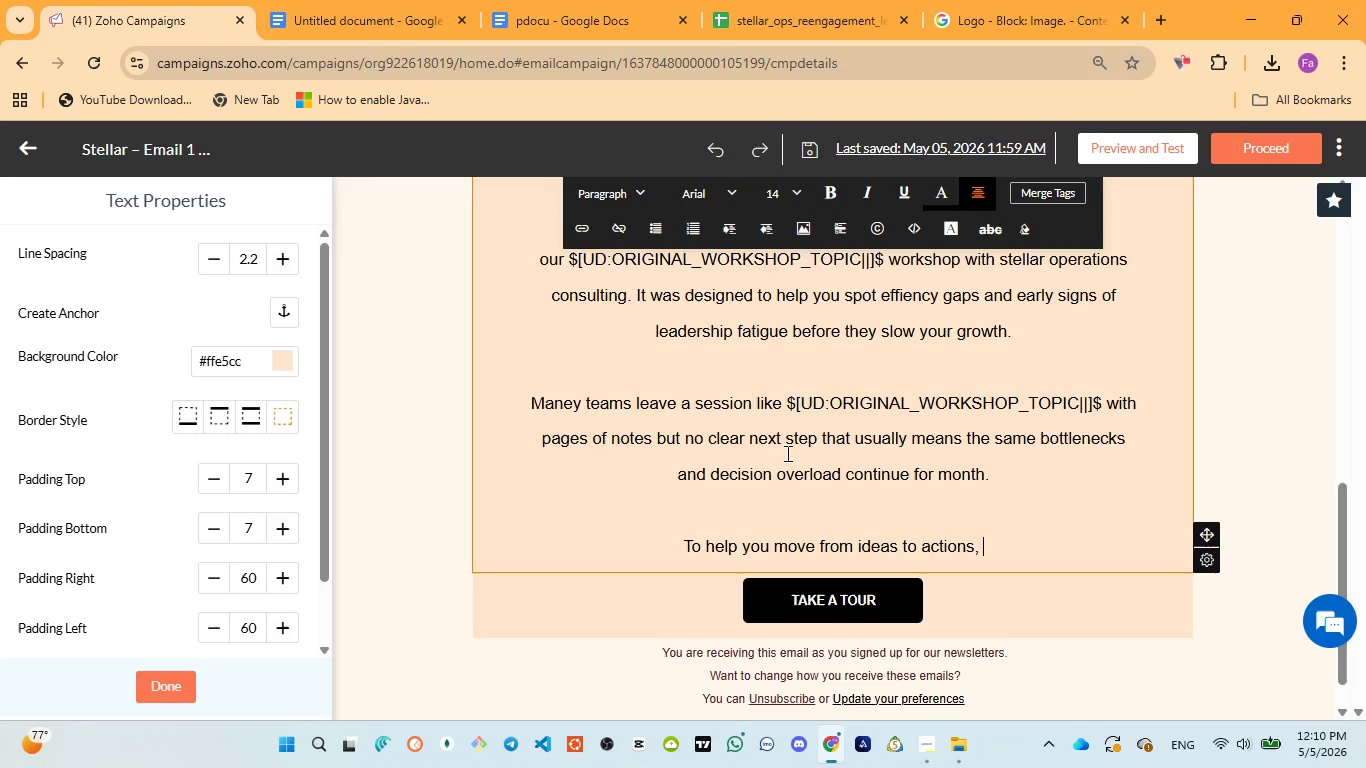 
type(I'm opening a 24 hour limiting )
 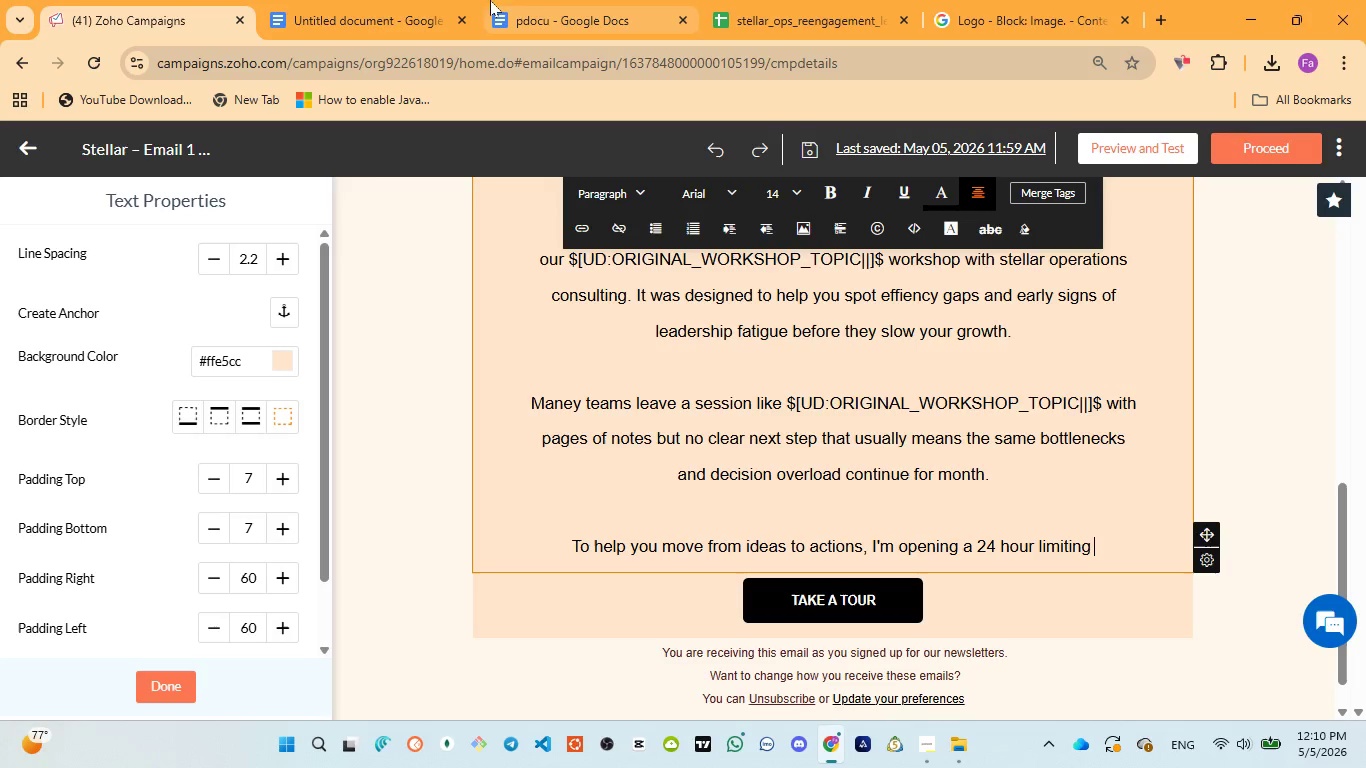 
left_click([551, 11])
 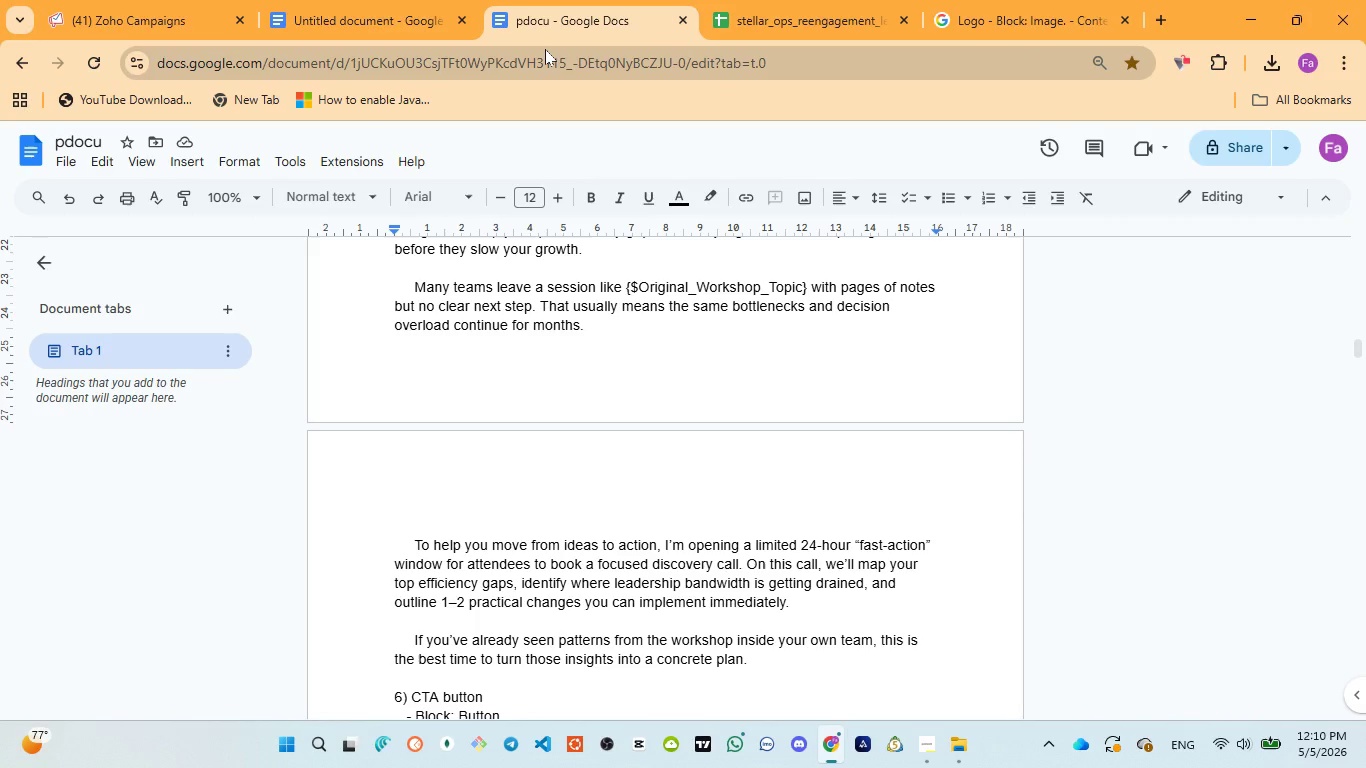 
wait(6.0)
 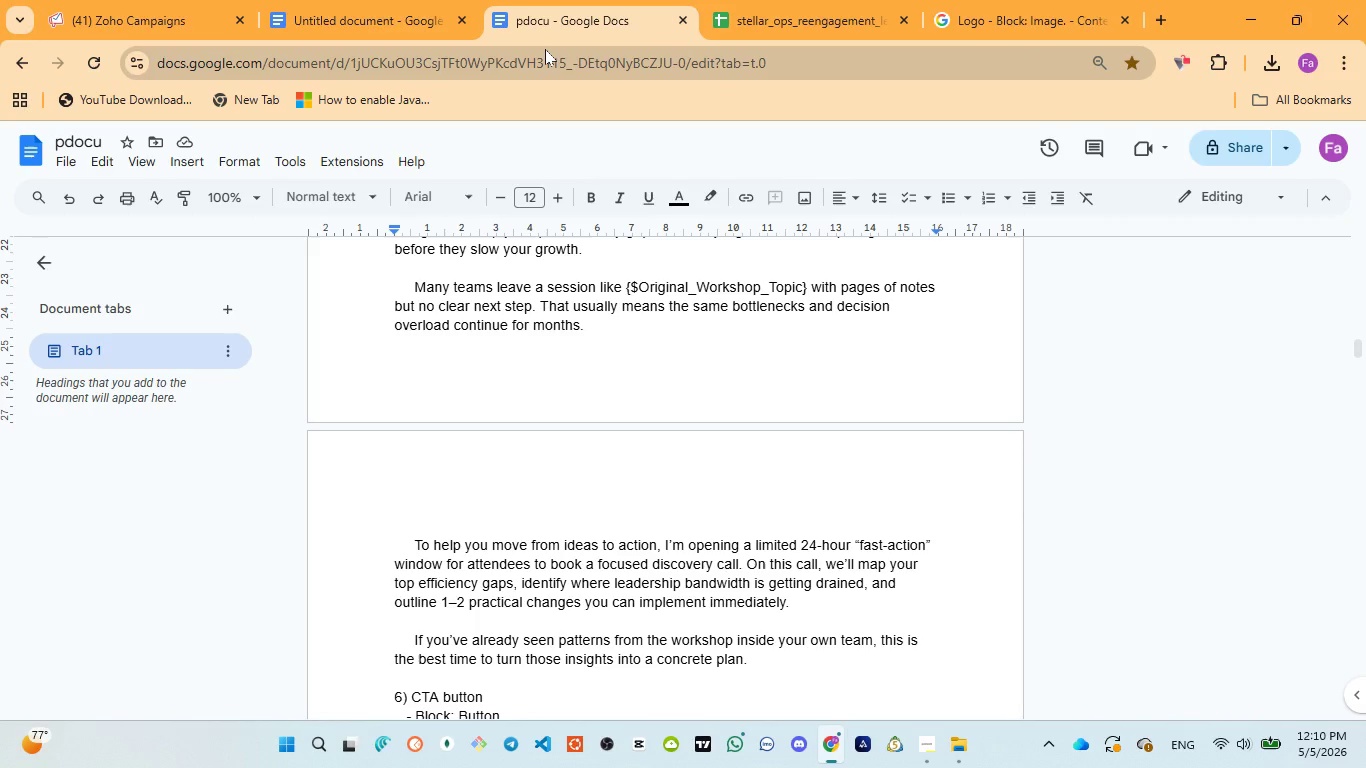 
left_click([189, 23])
 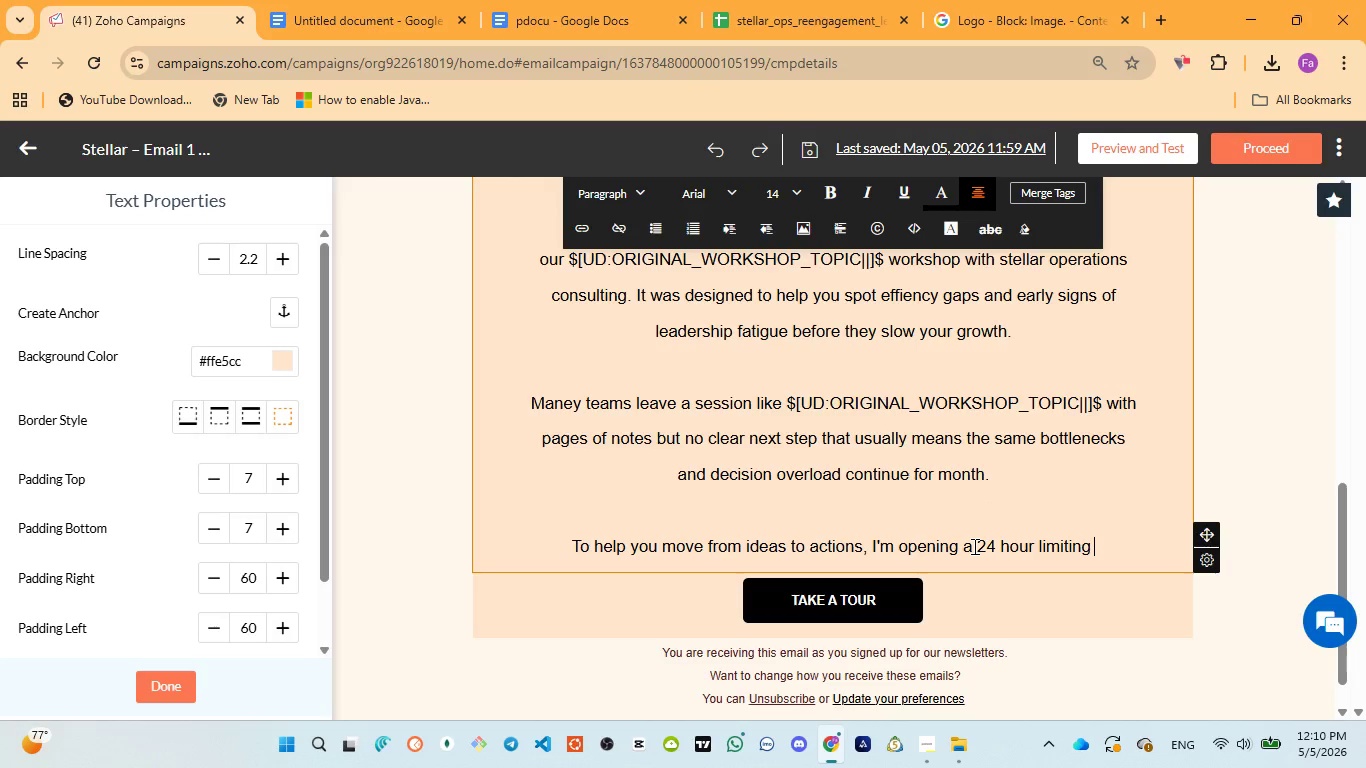 
left_click_drag(start_coordinate=[979, 544], to_coordinate=[1037, 544])
 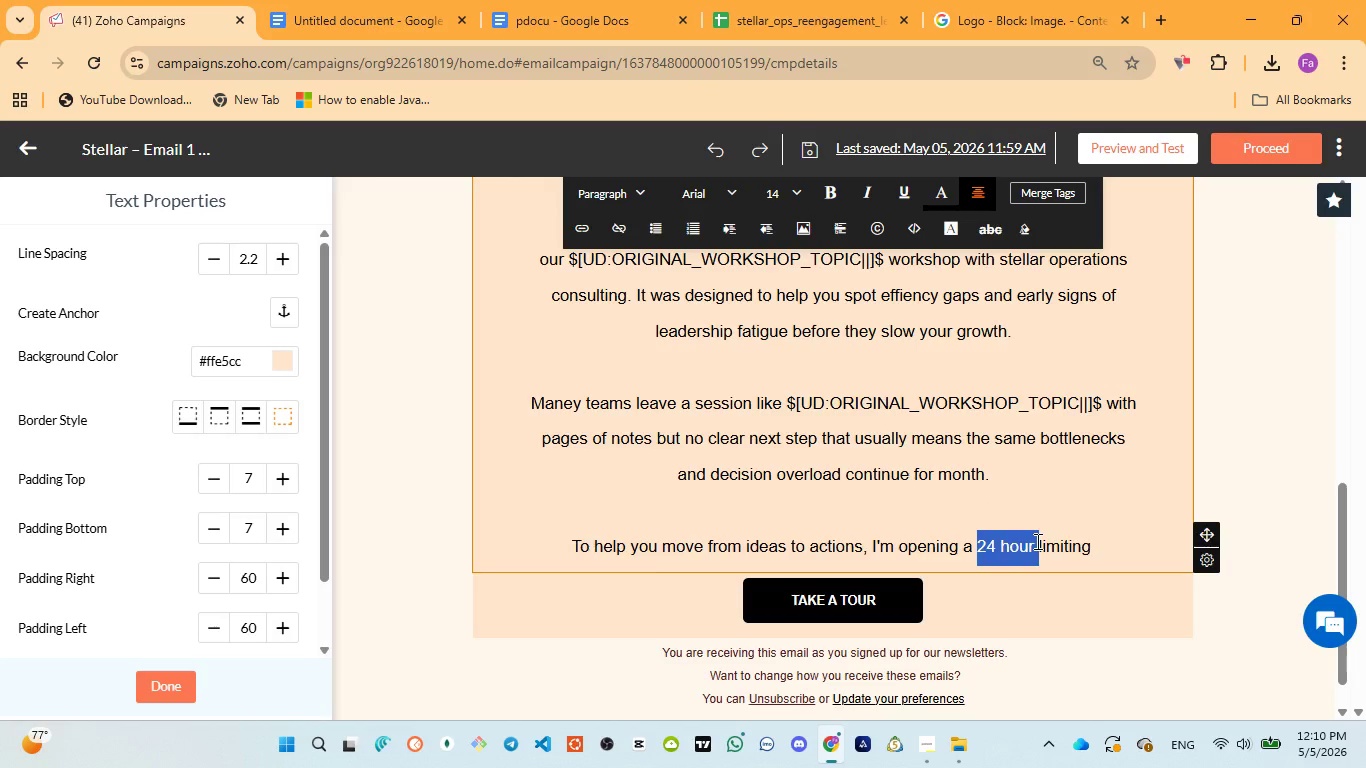 
key(Backspace)
 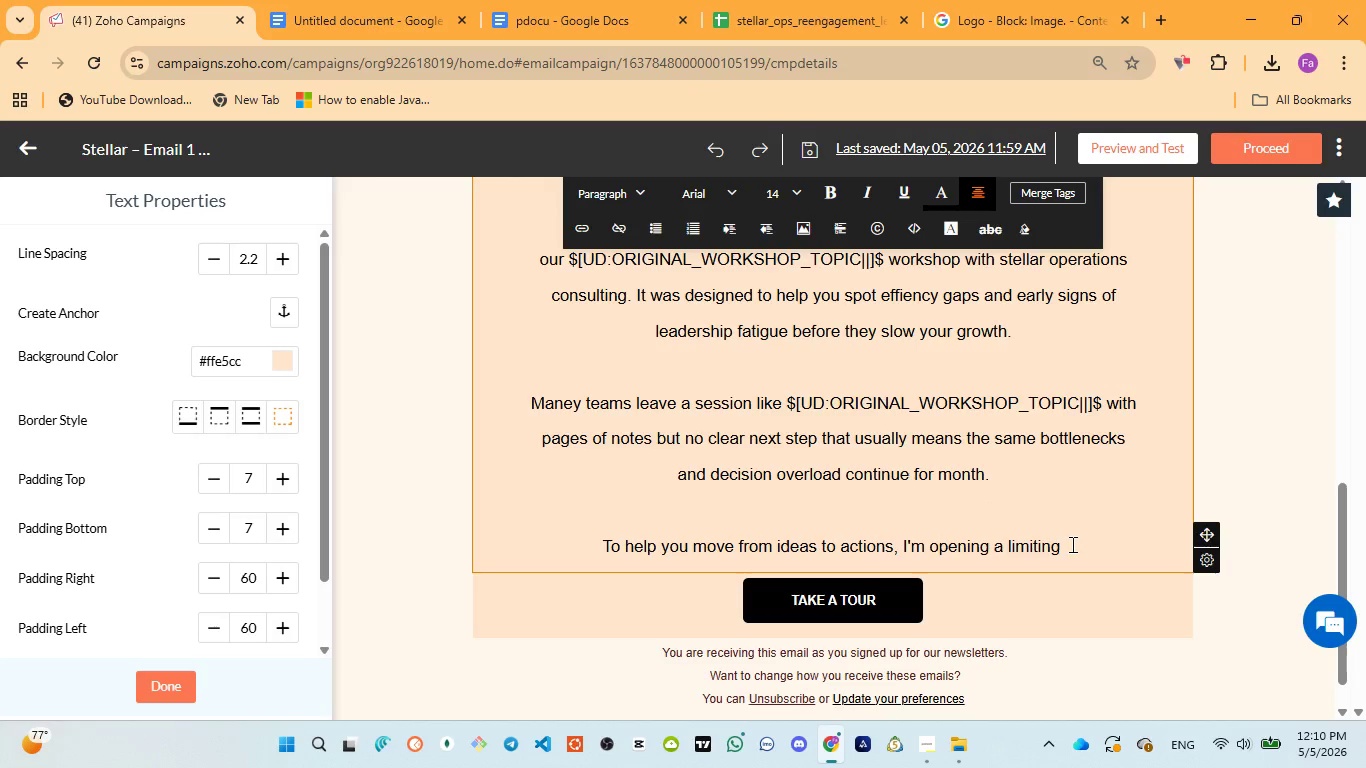 
left_click([1071, 544])
 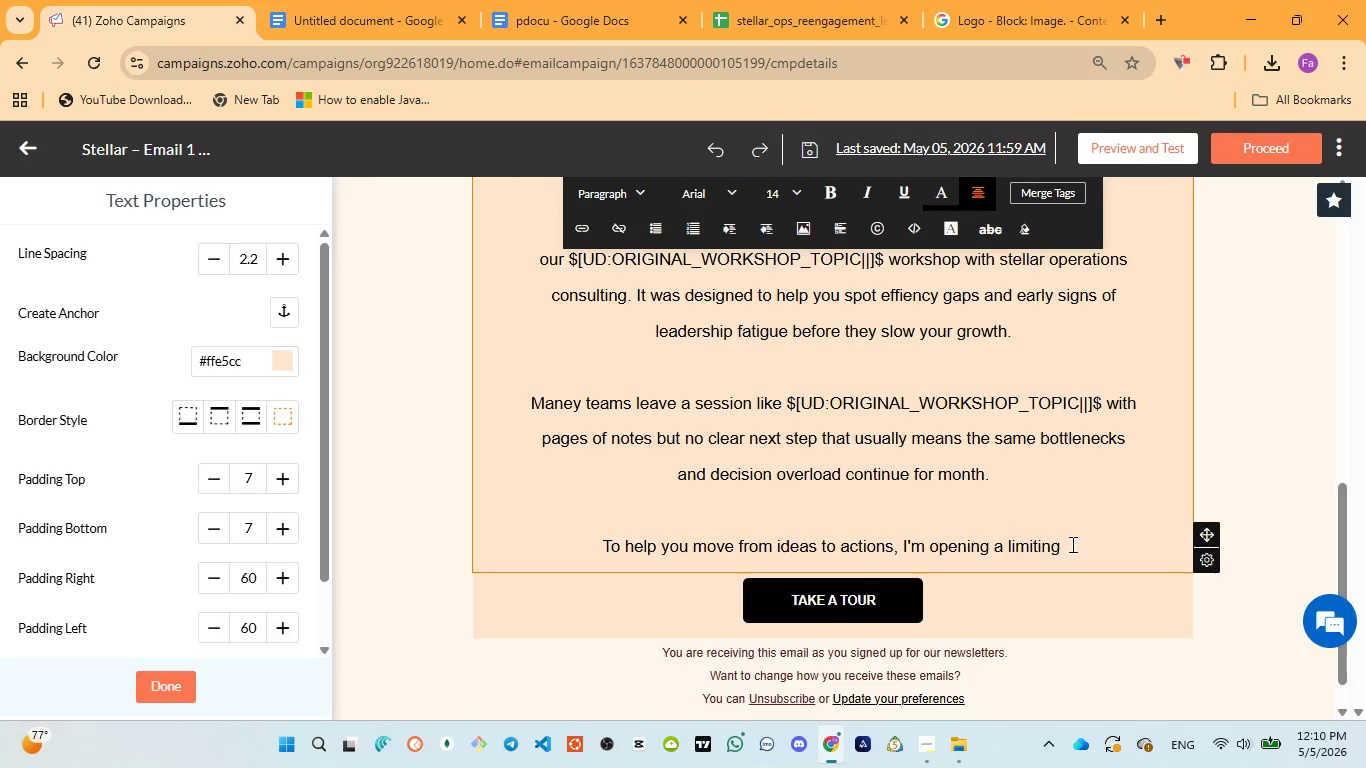 
key(Backspace)
key(Backspace)
key(Backspace)
key(Backspace)
type(ed 24 hour )
 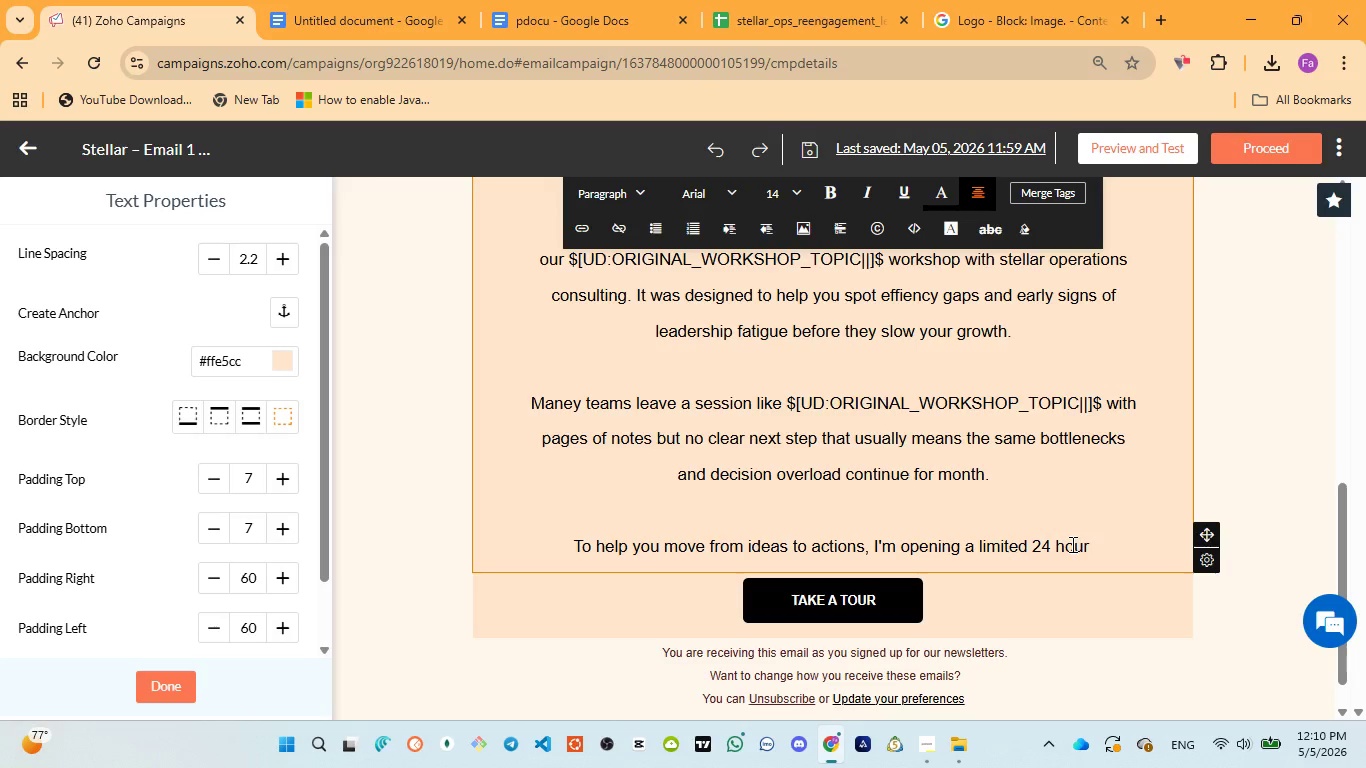 
wait(7.88)
 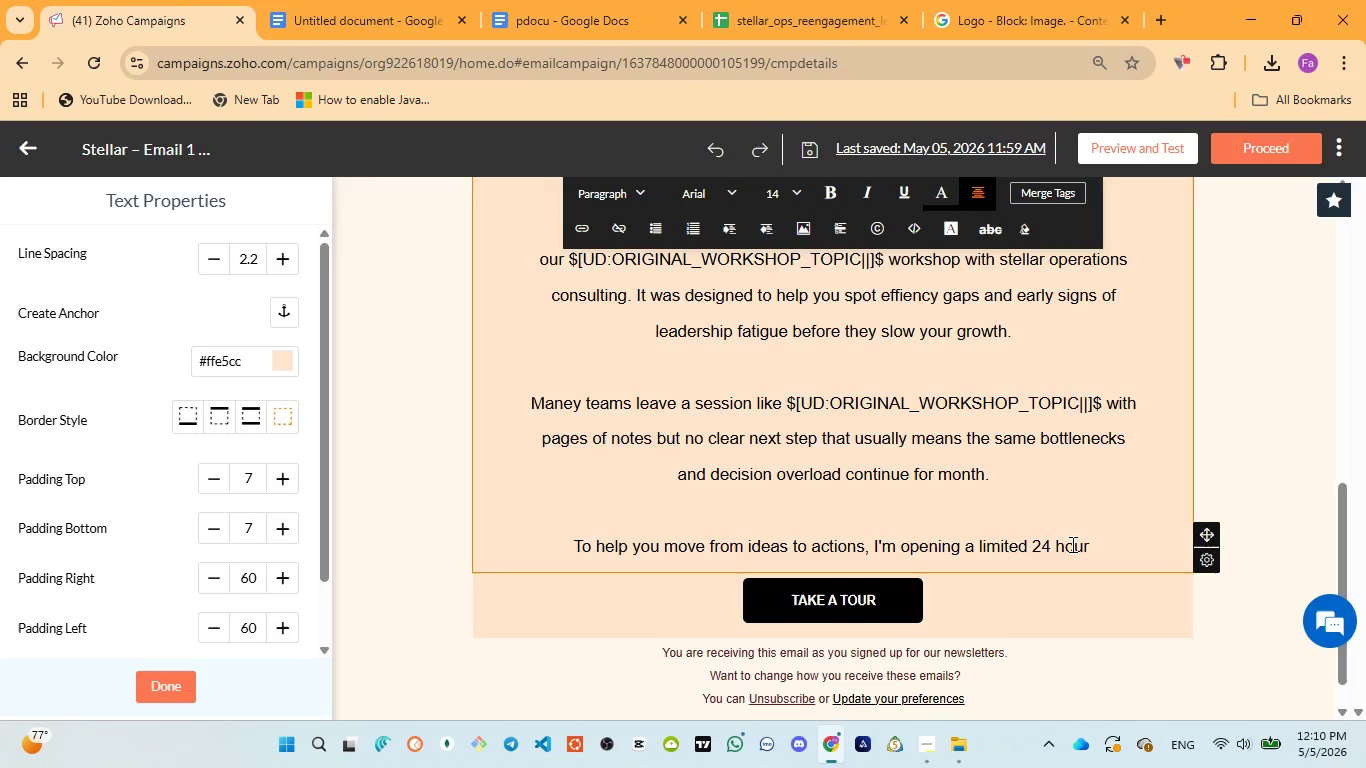 
left_click([562, 18])
 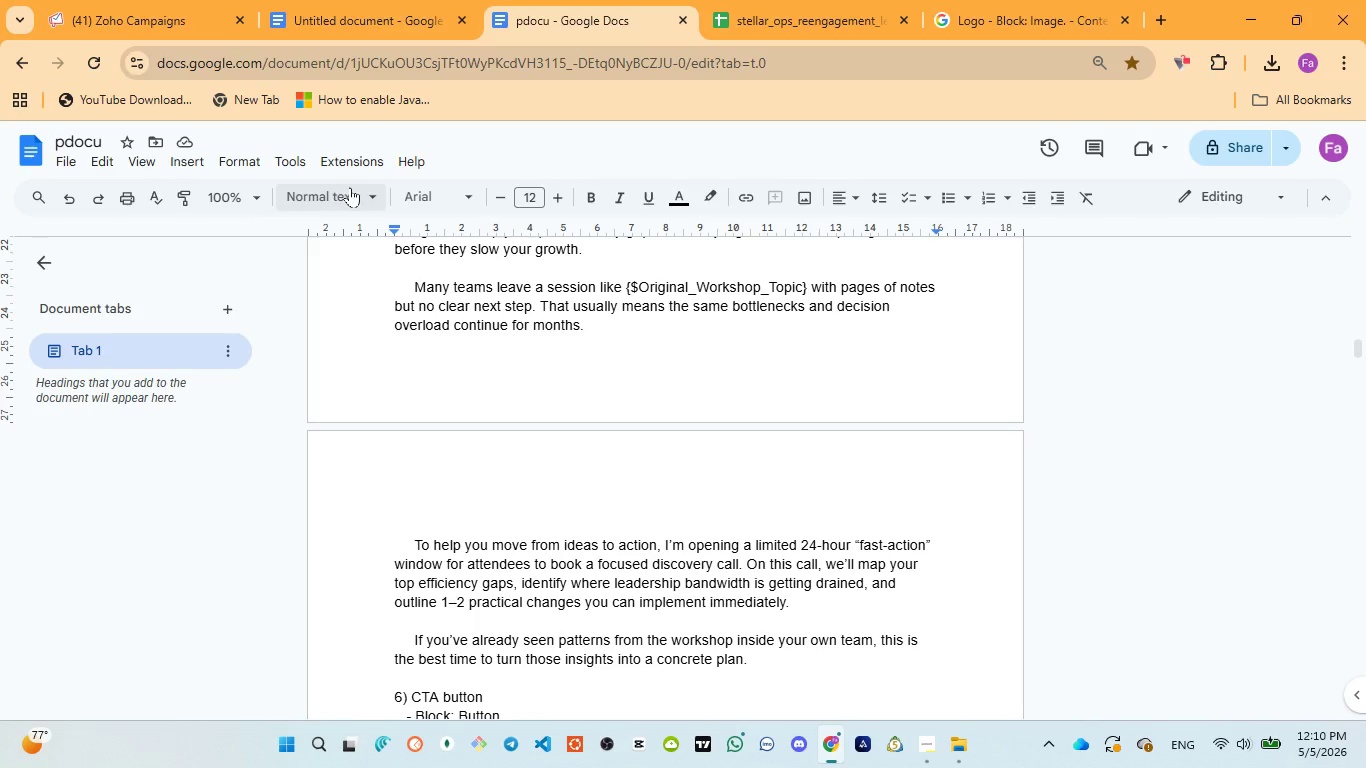 
left_click([165, 20])
 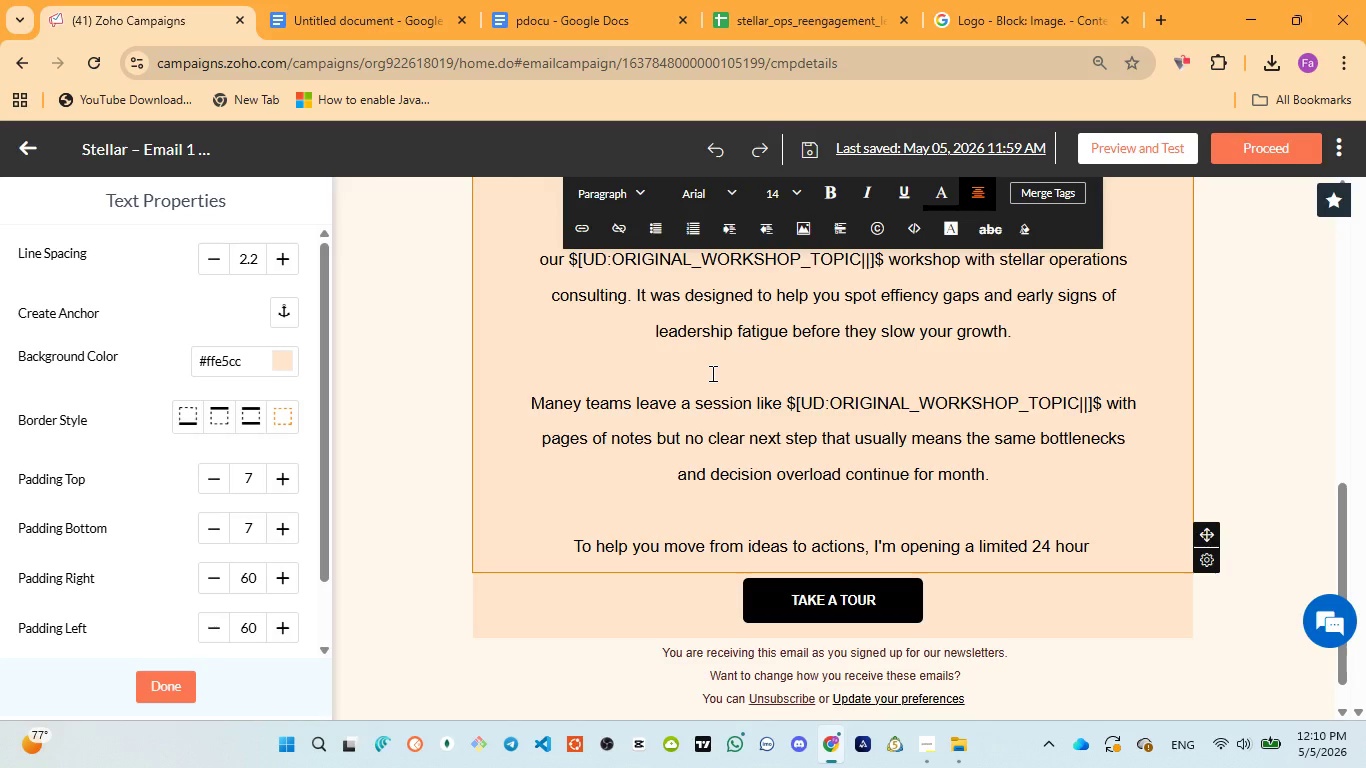 
type("fast action" window )
 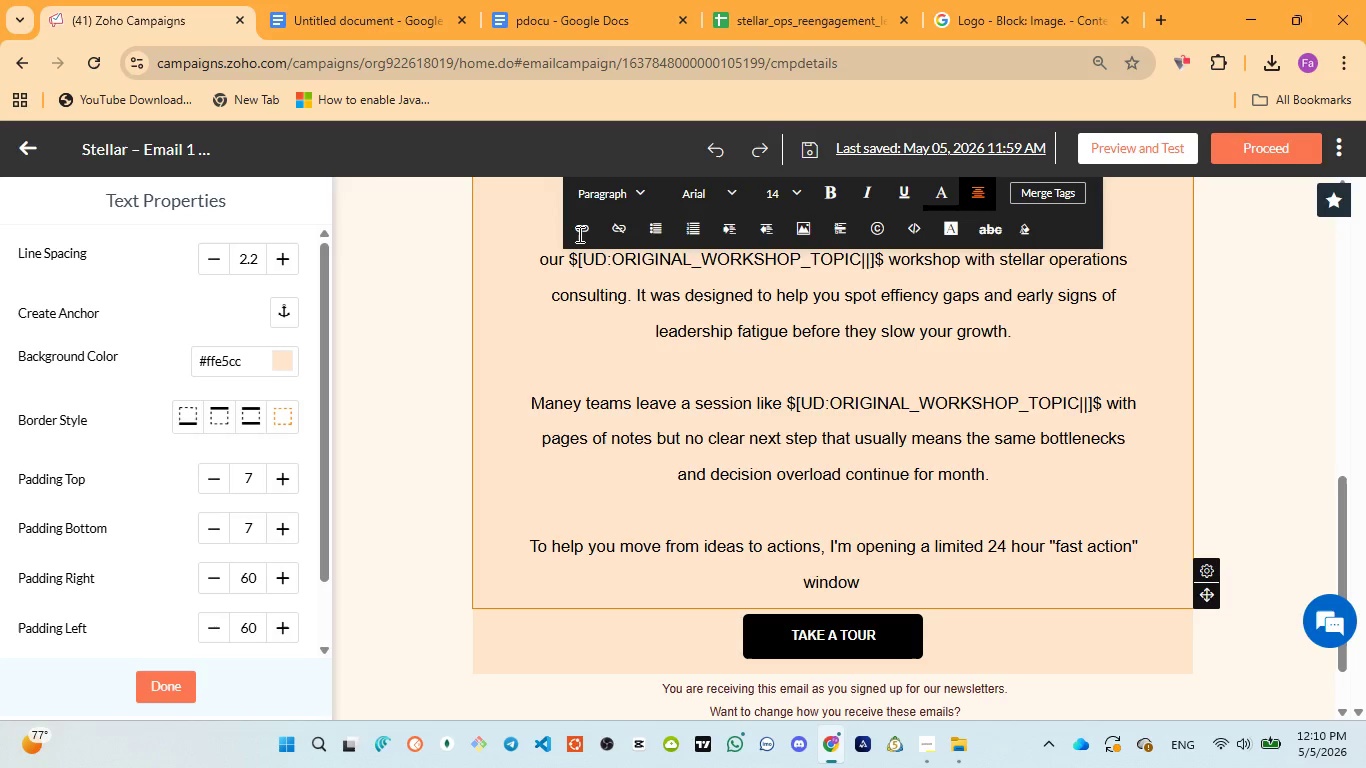 
left_click([571, 8])
 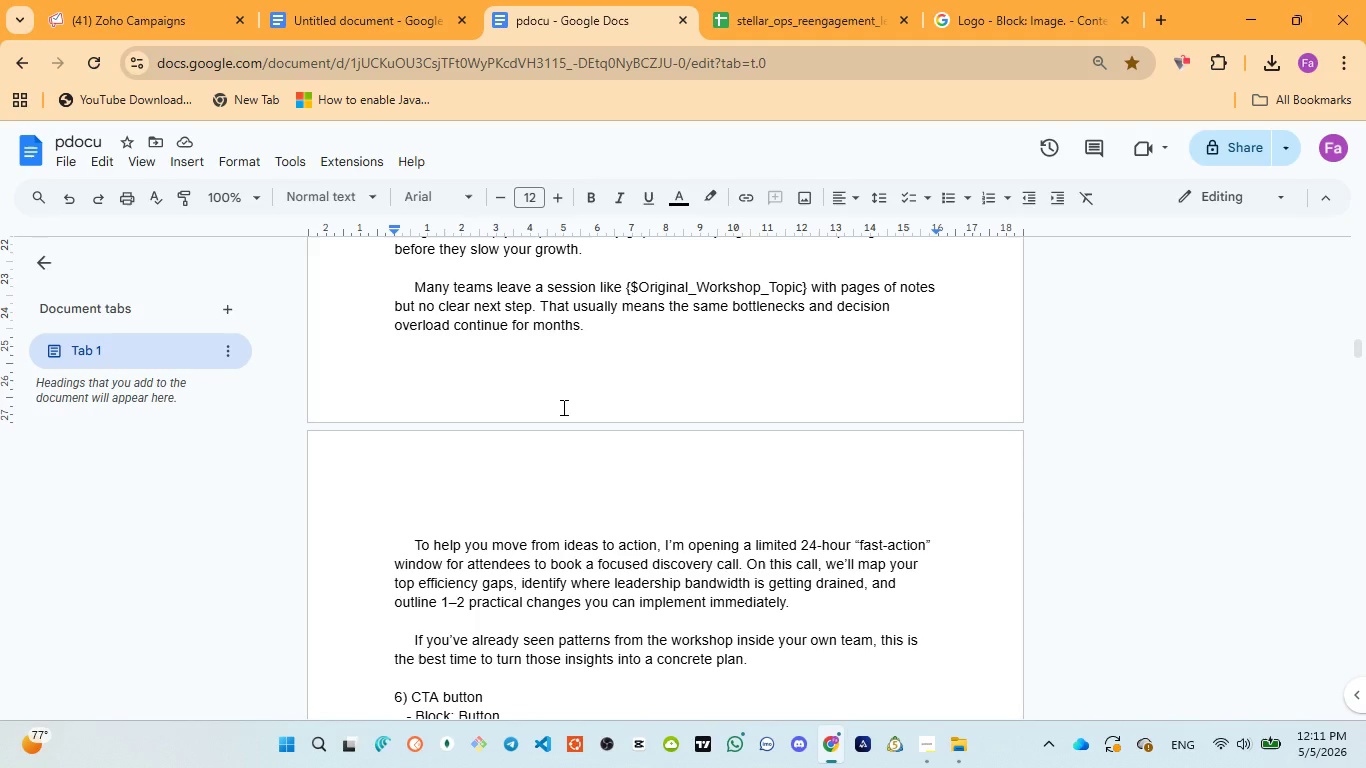 
wait(8.48)
 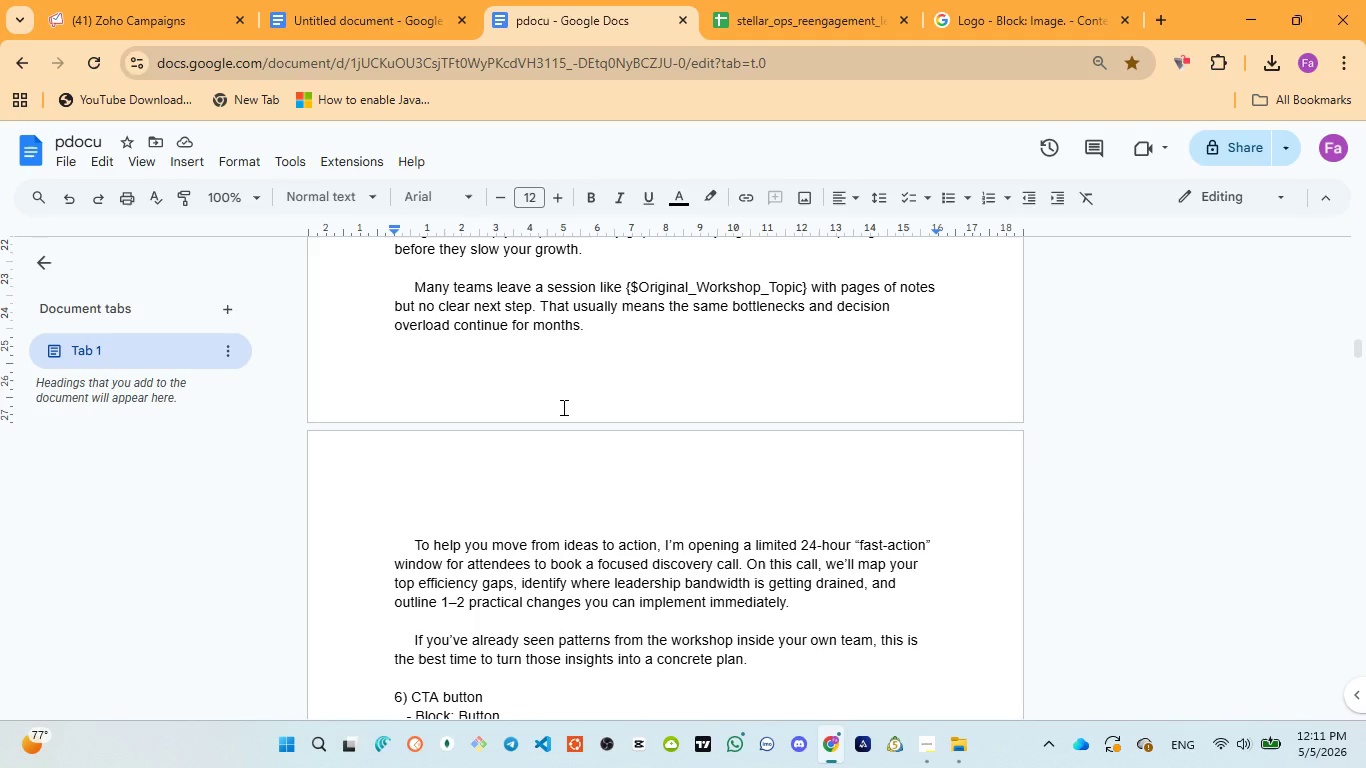 
left_click([137, 4])
 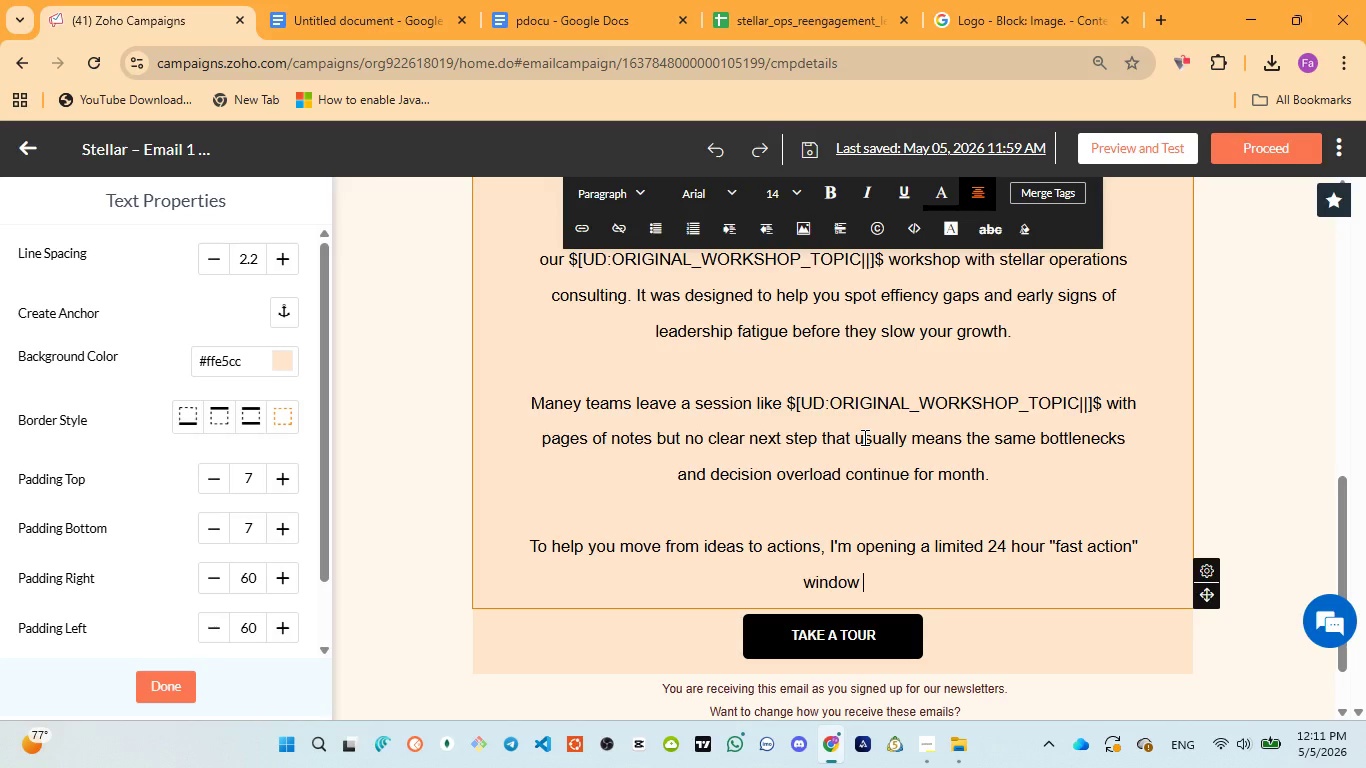 
type(for attendes)
key(Backspace)
type(es )
 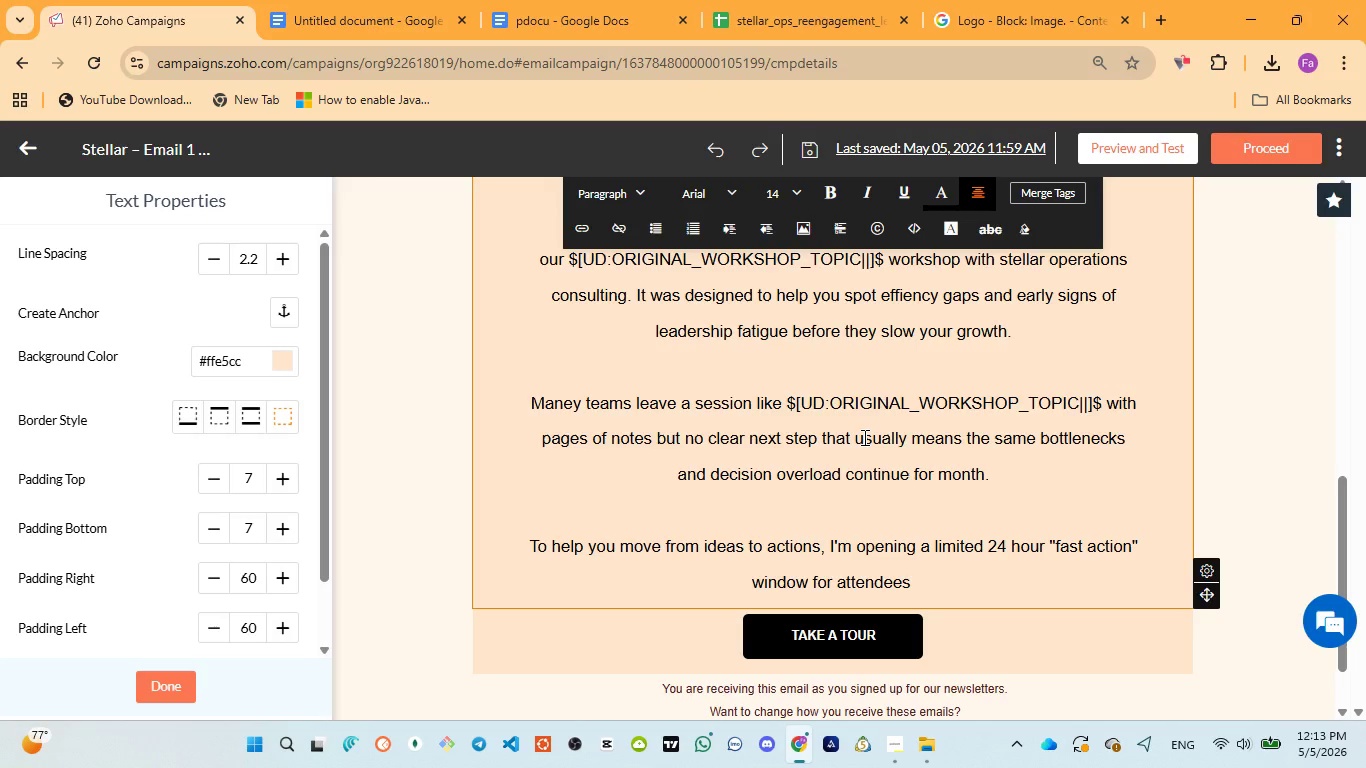 
wait(145.69)
 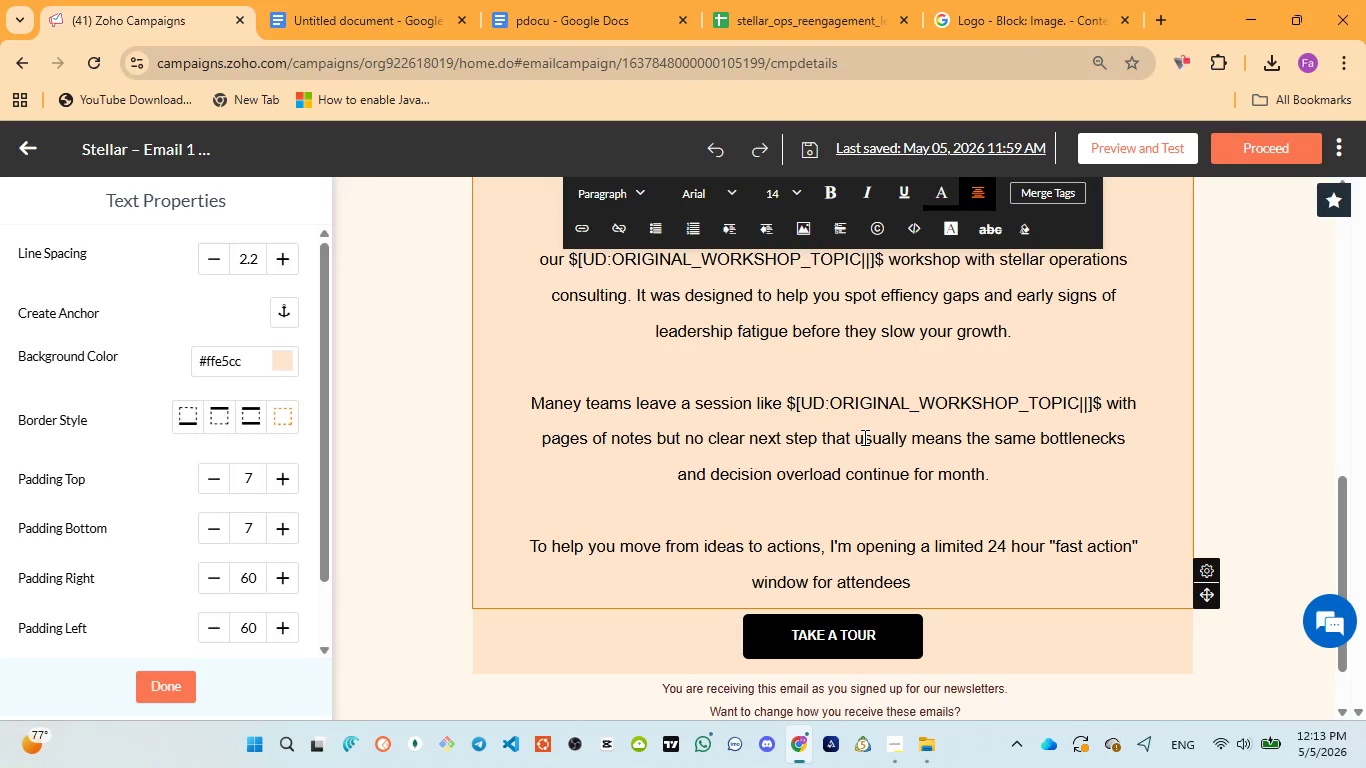 
left_click([543, 25])
 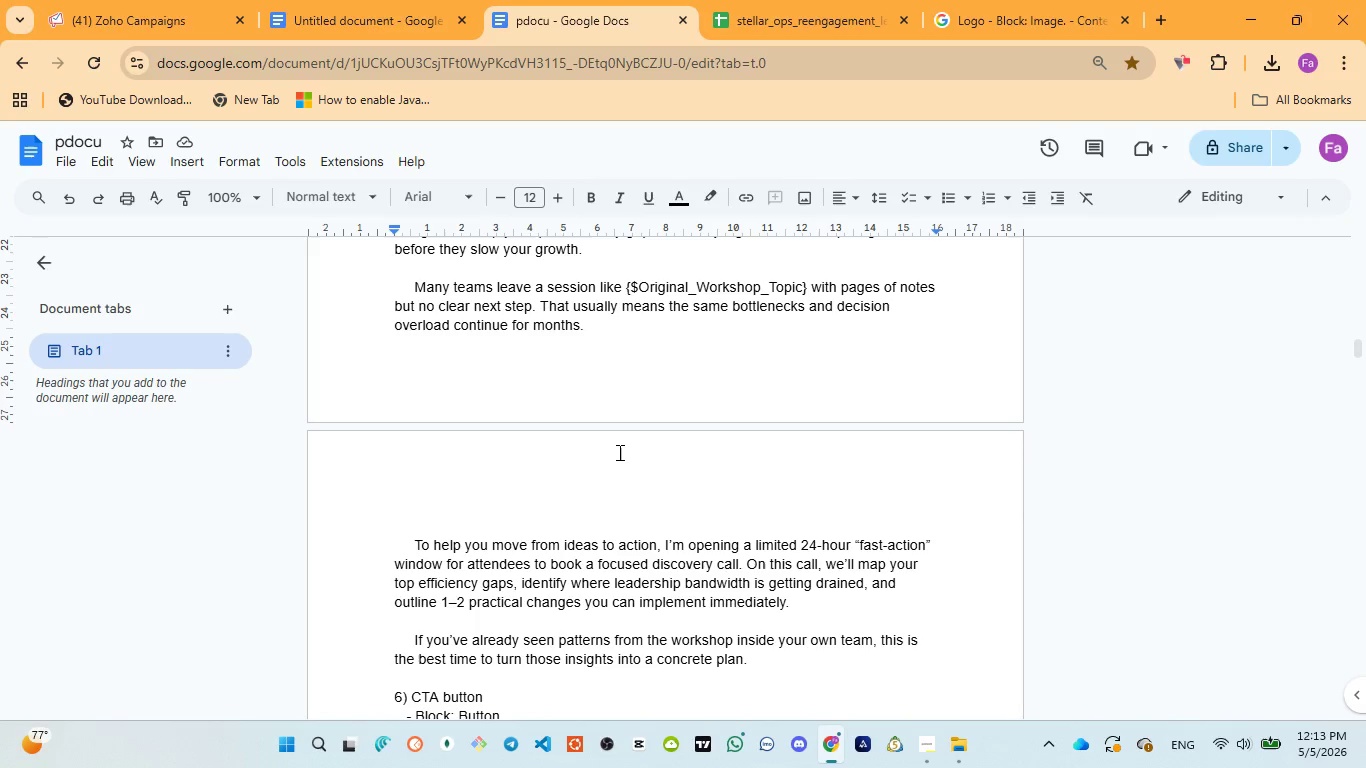 
wait(6.33)
 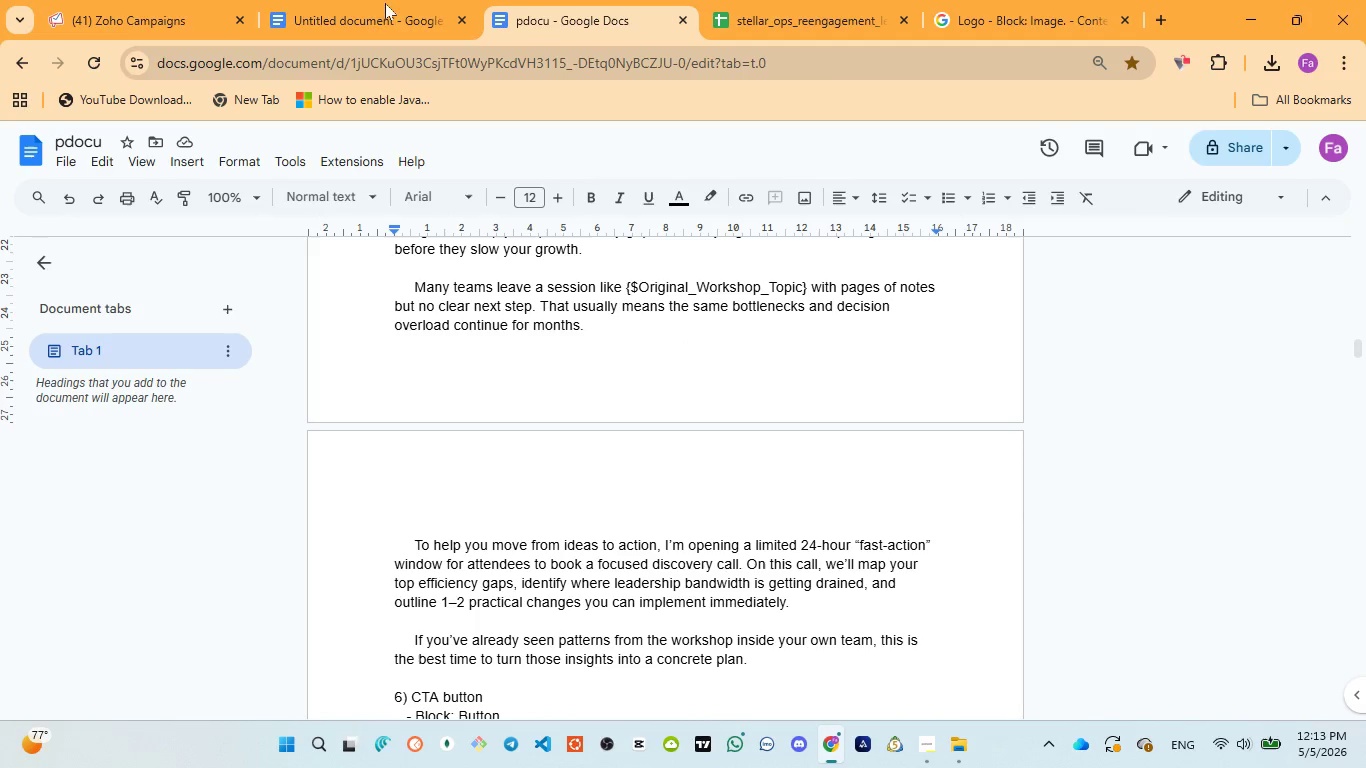 
left_click([115, 0])
 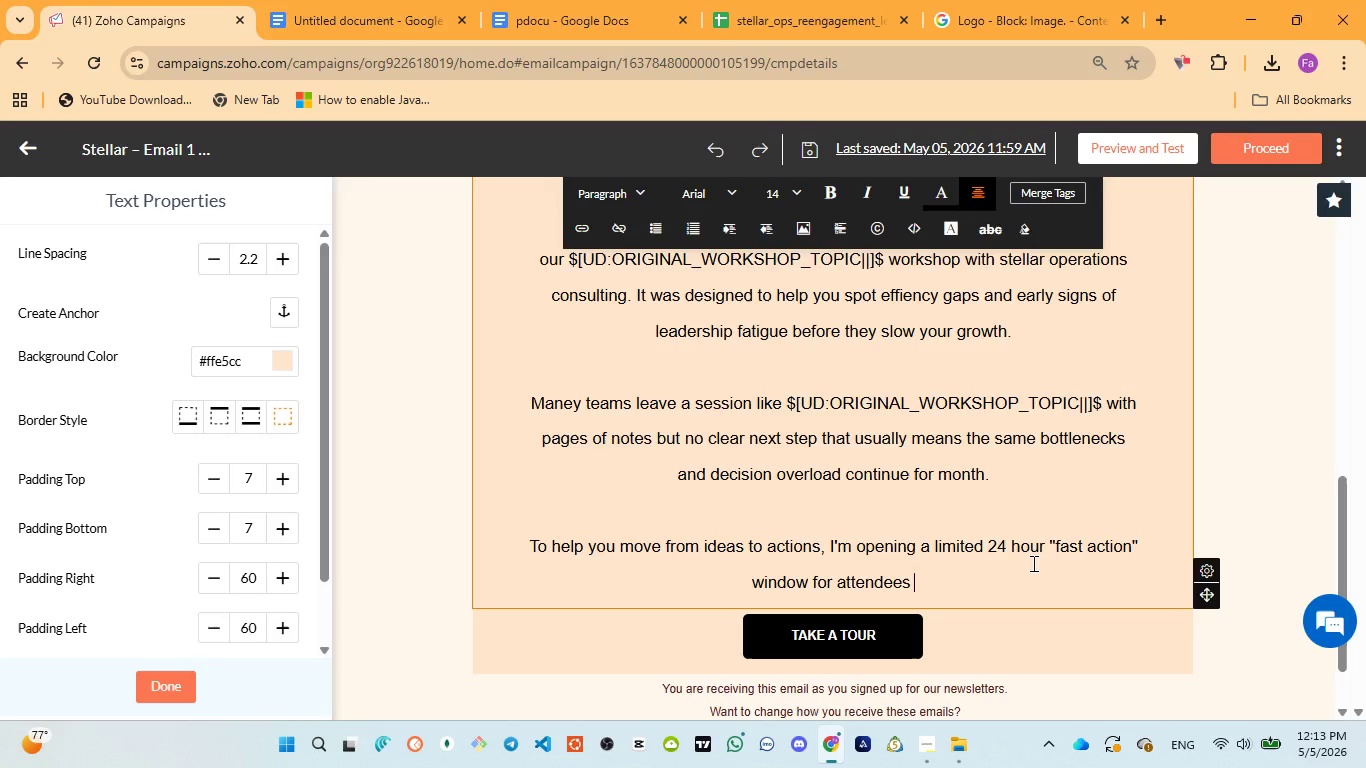 
type(to book a )
 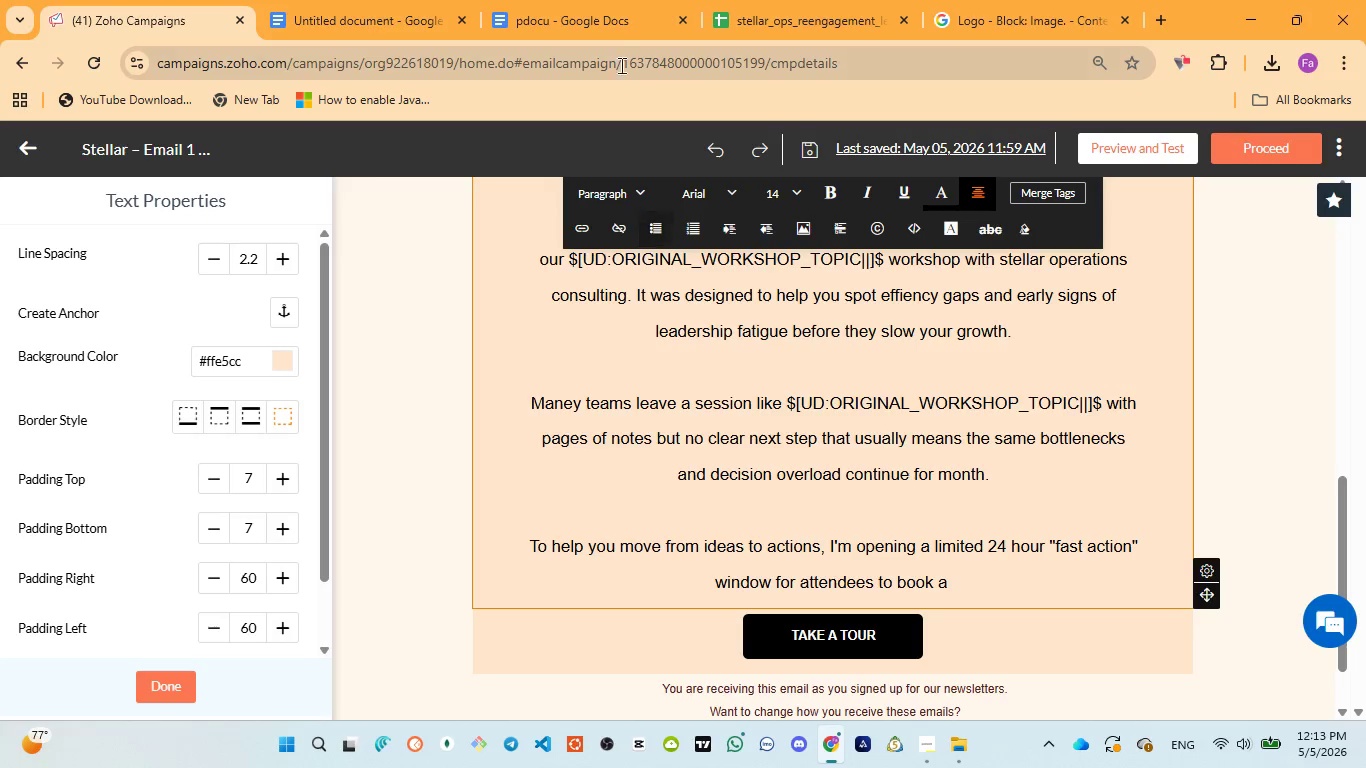 
left_click([591, 13])
 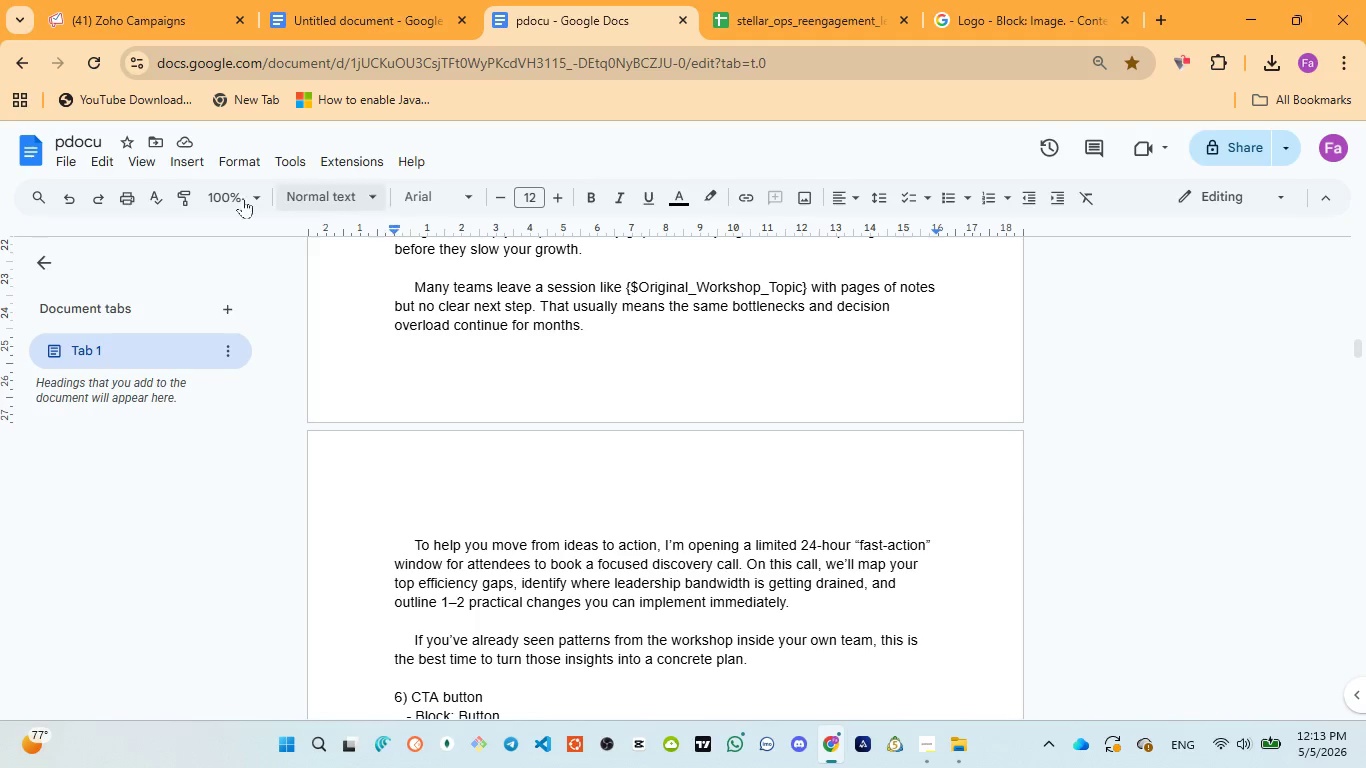 
left_click([104, 12])
 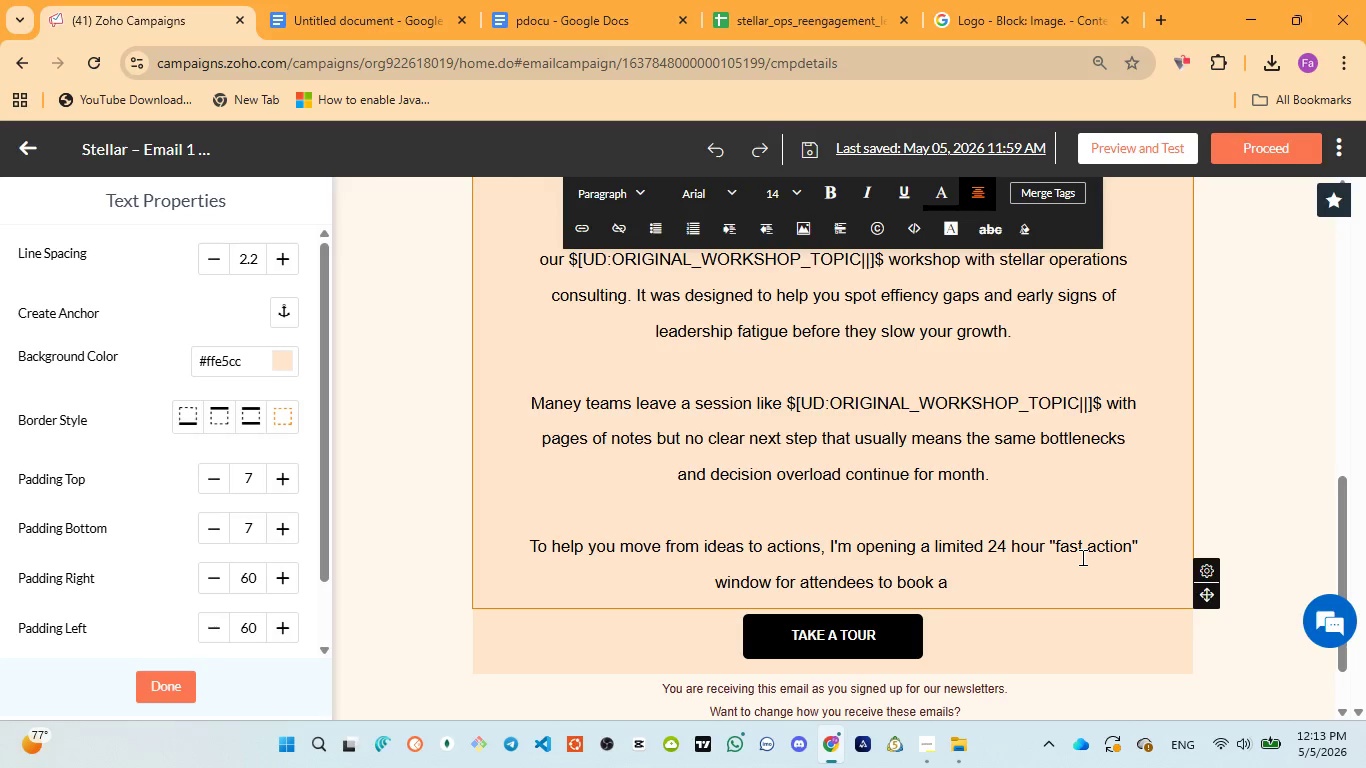 
type(focused discovery )
 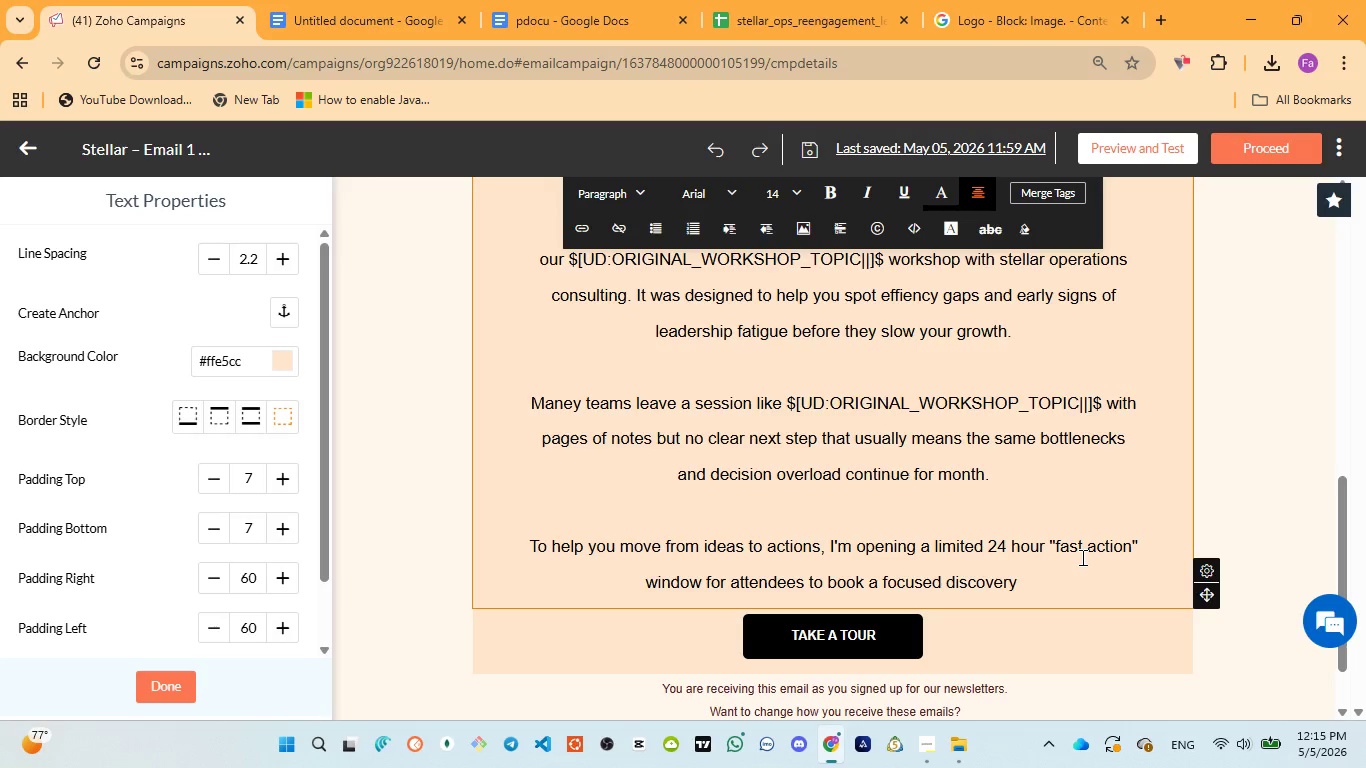 
wait(60.69)
 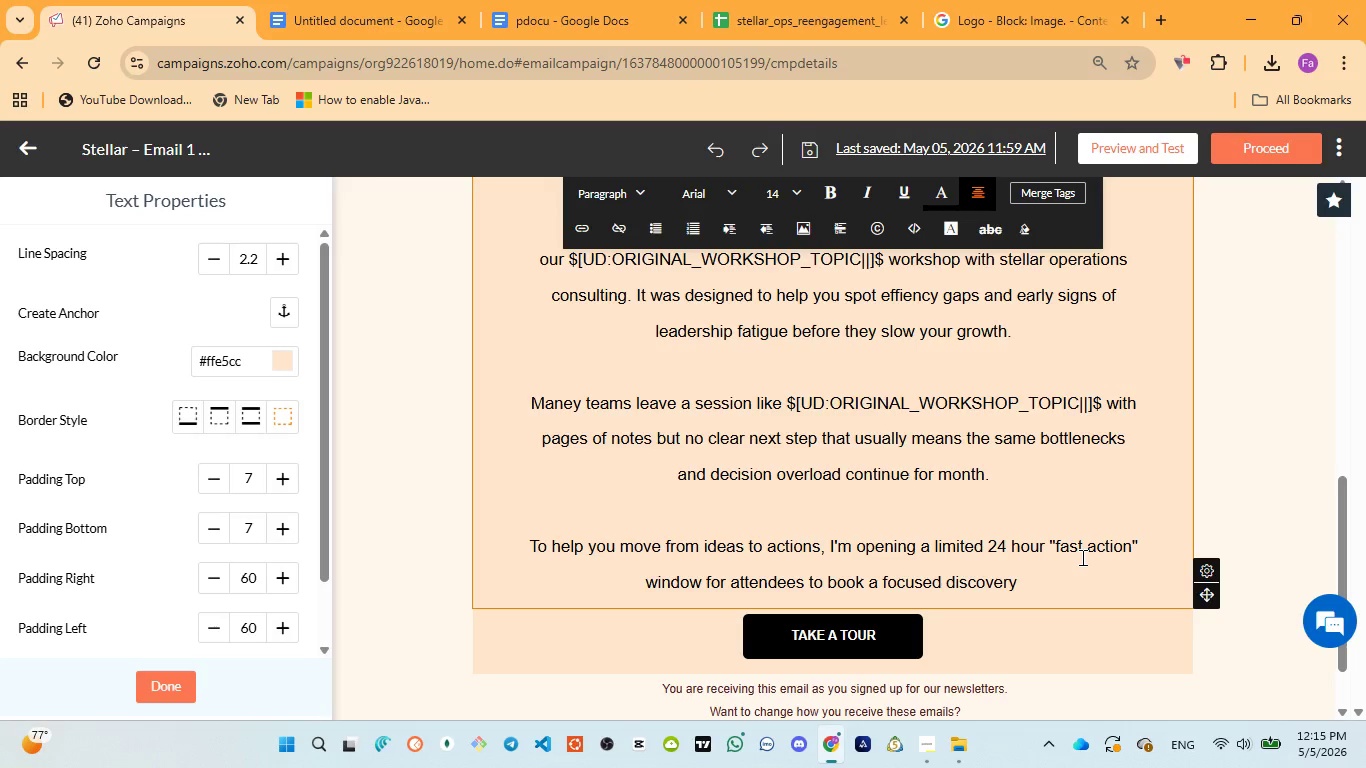 
left_click([539, 15])
 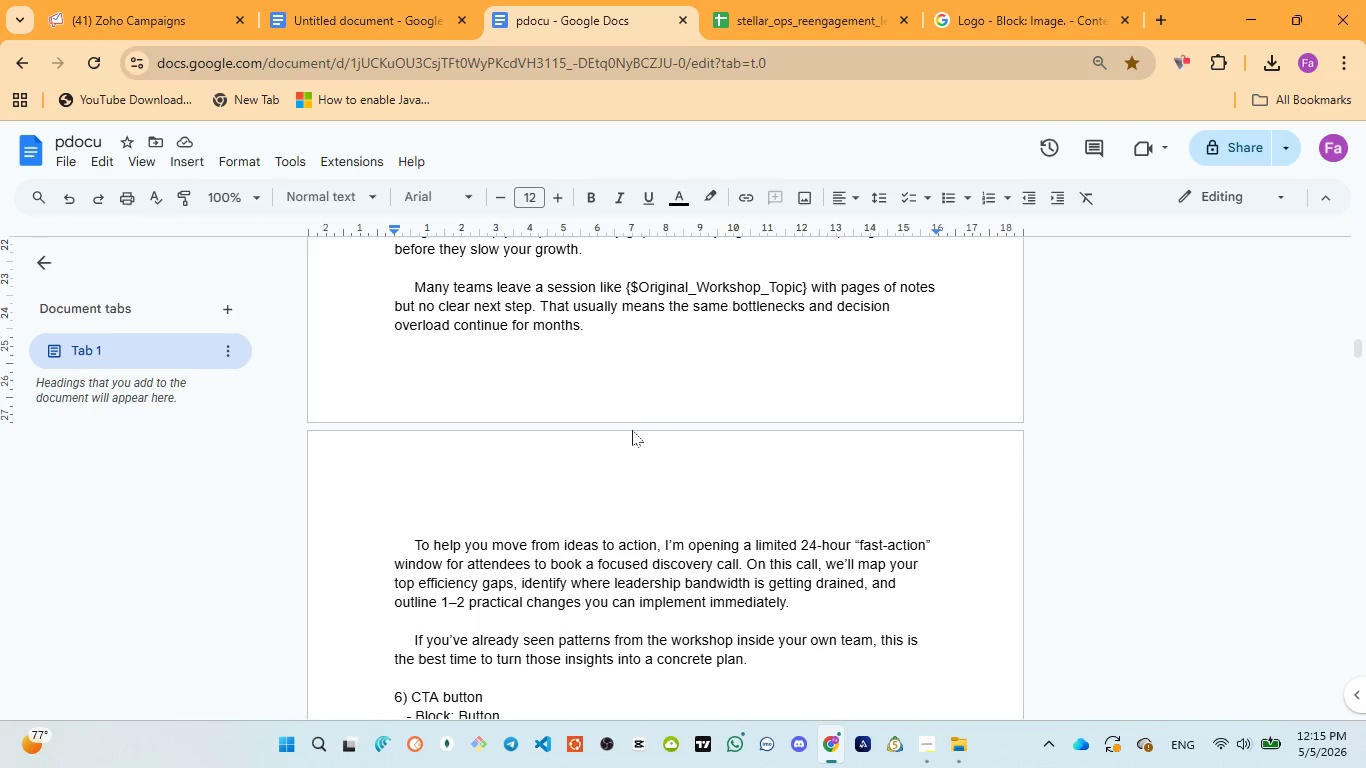 
left_click([132, 26])
 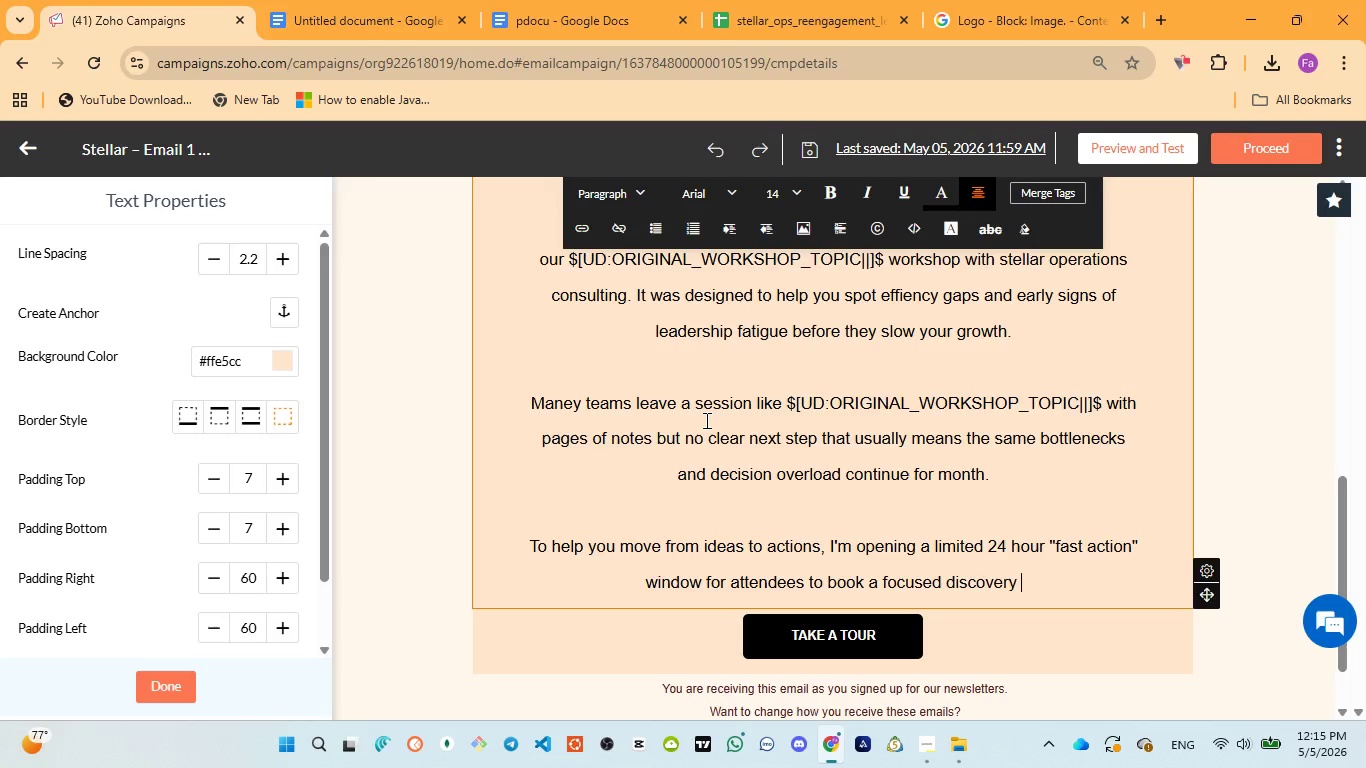 
type(call. on this call )
 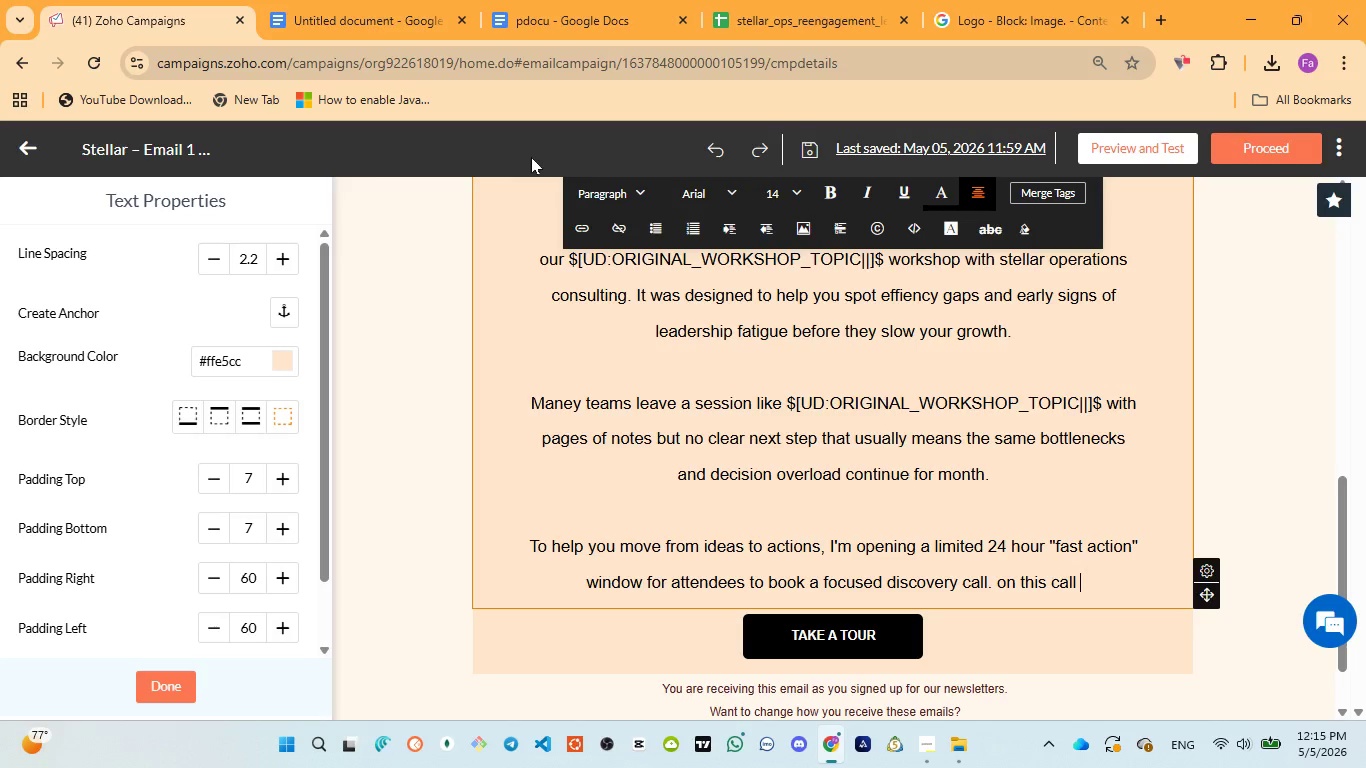 
left_click([532, 19])
 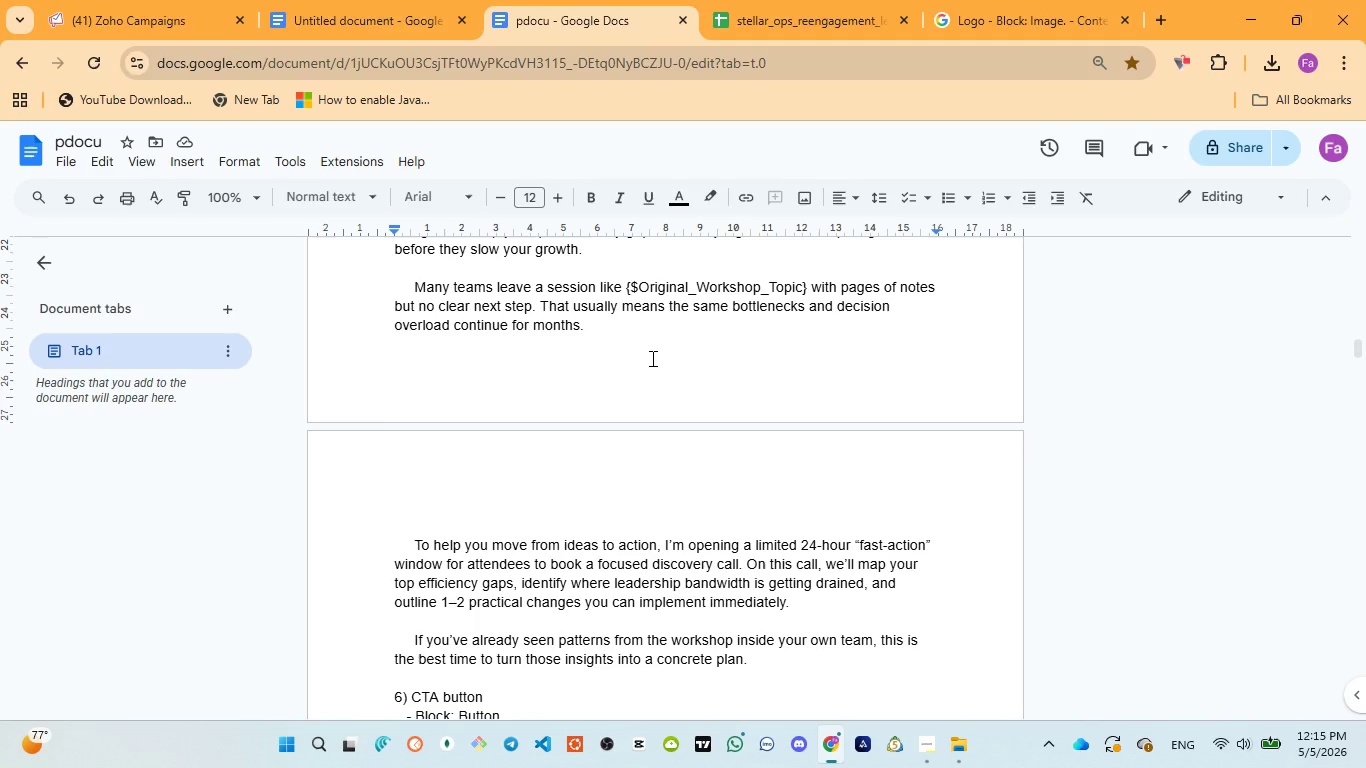 
wait(7.36)
 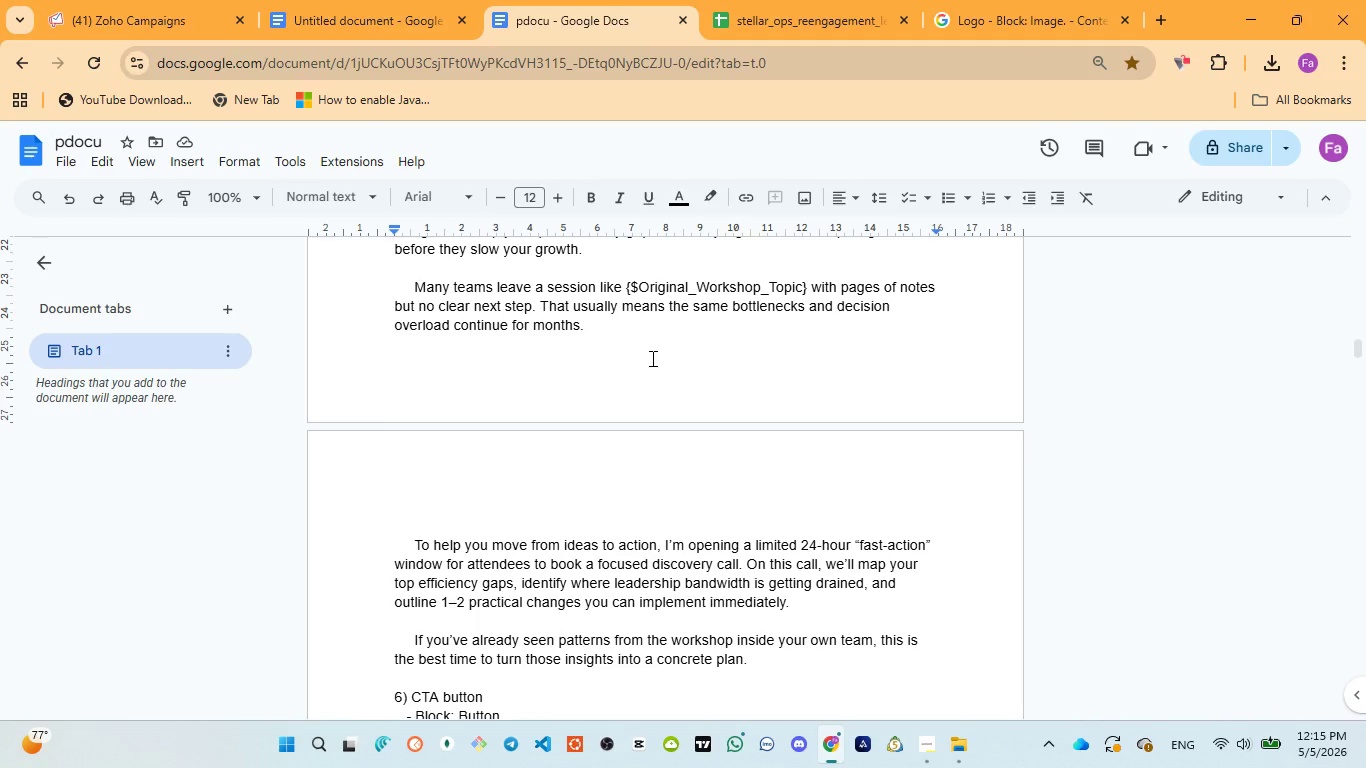 
left_click([122, 23])
 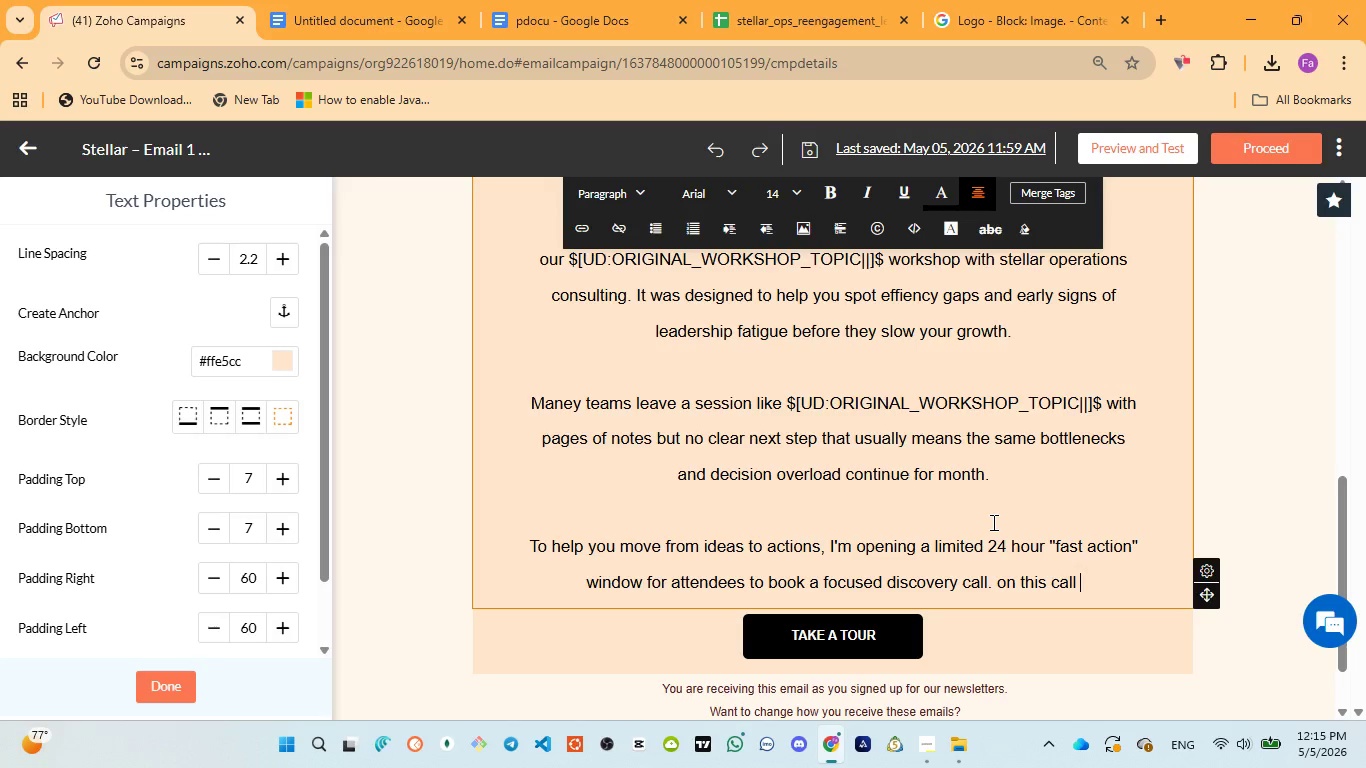 
type(we will map your )
 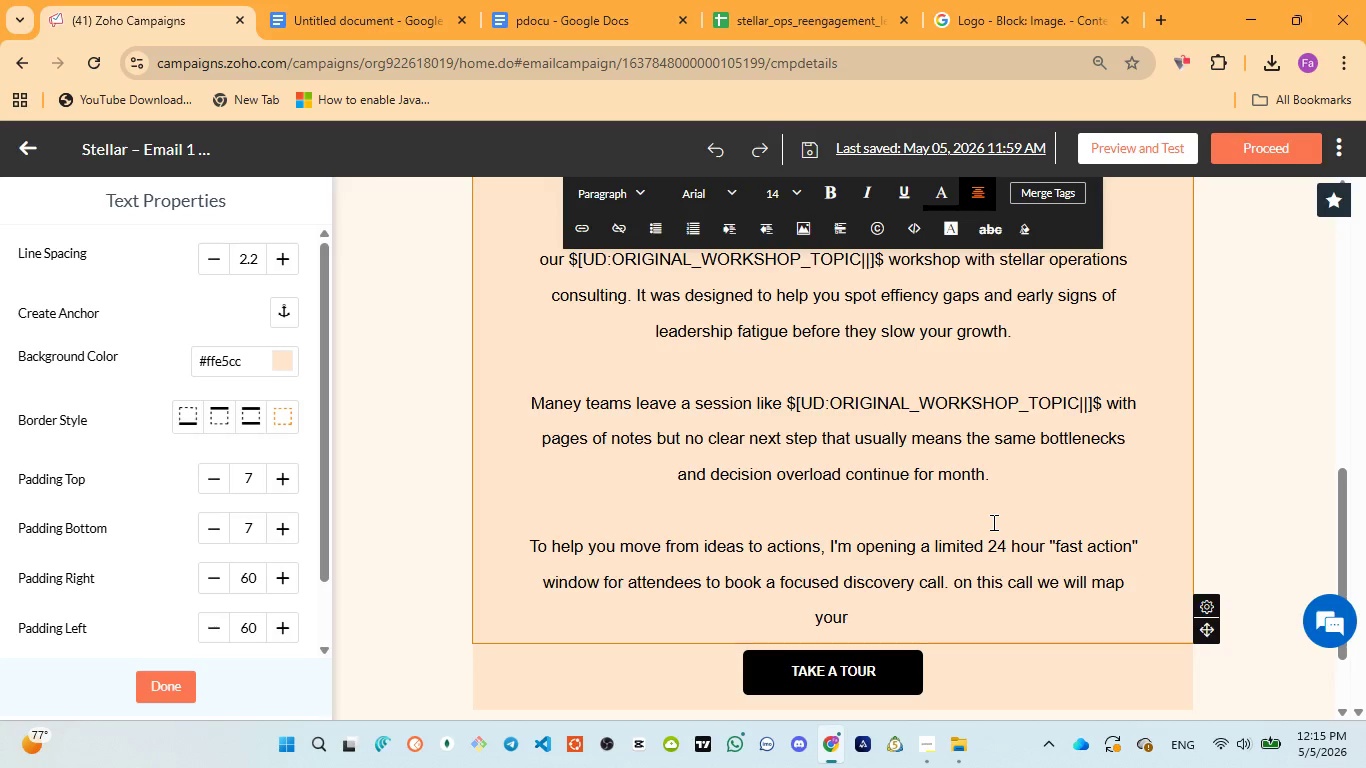 
wait(6.42)
 